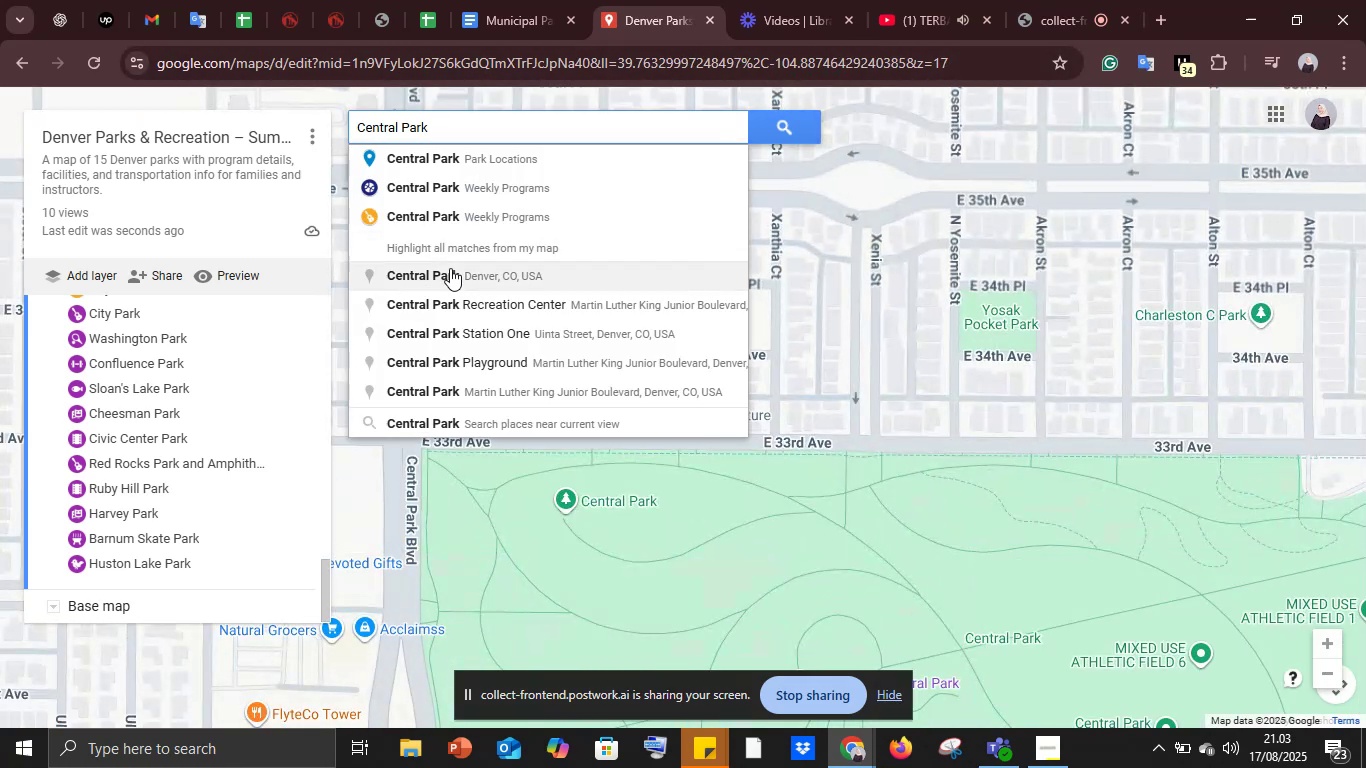 
left_click([449, 268])
 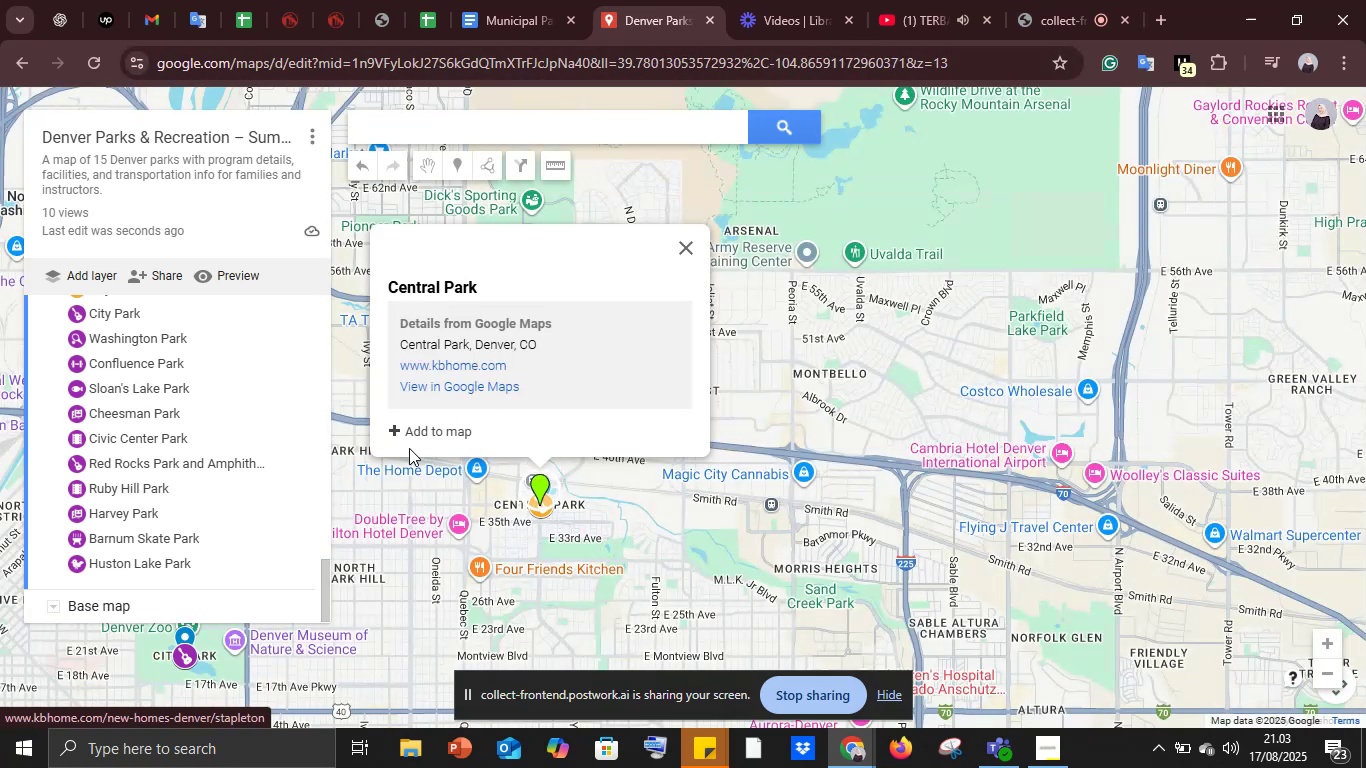 
left_click([398, 436])
 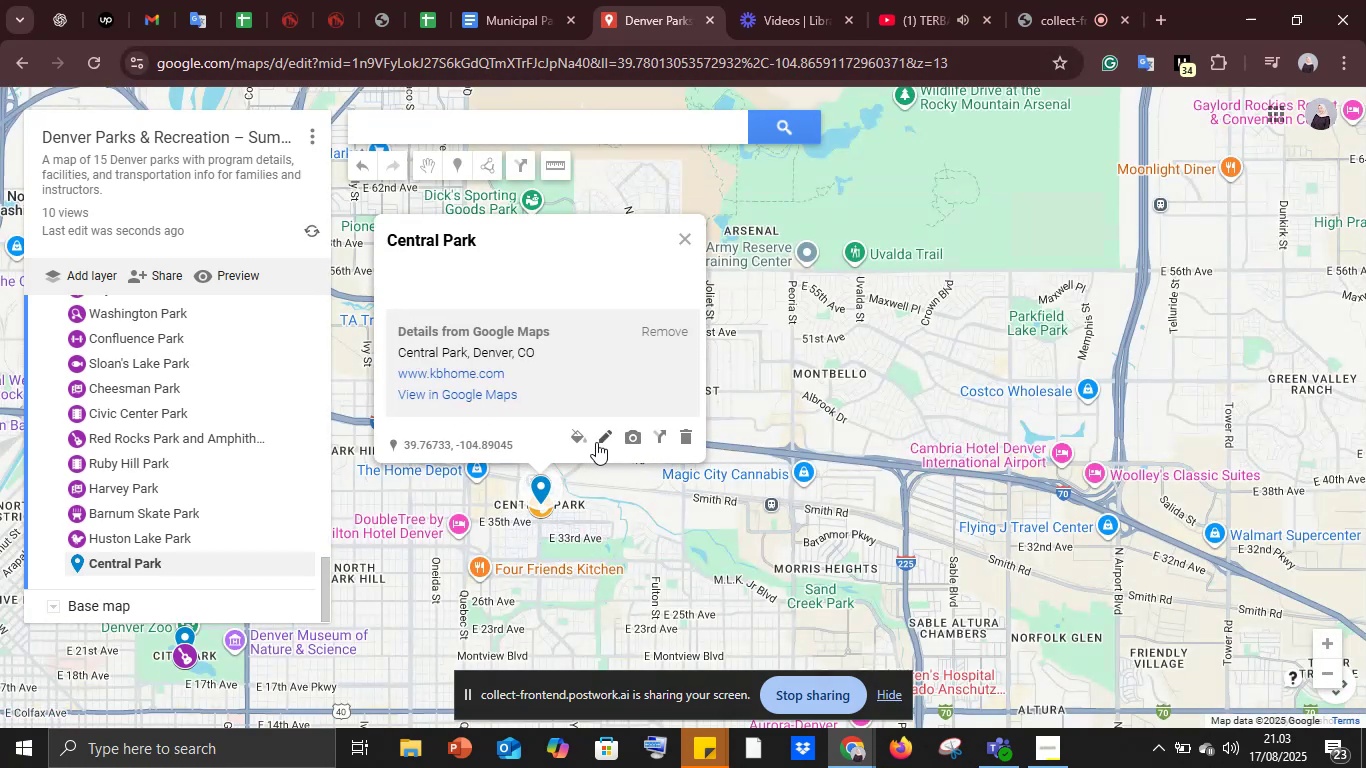 
left_click([579, 439])
 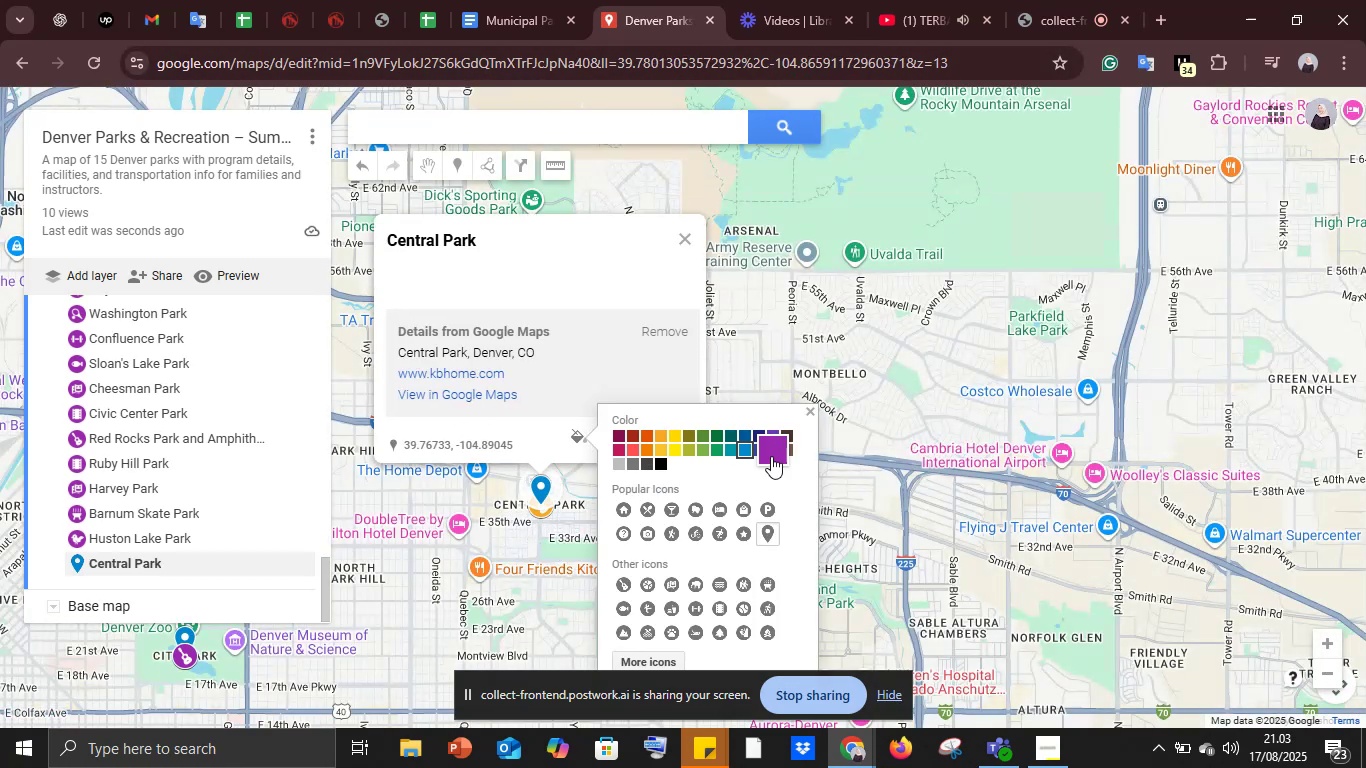 
left_click([773, 454])
 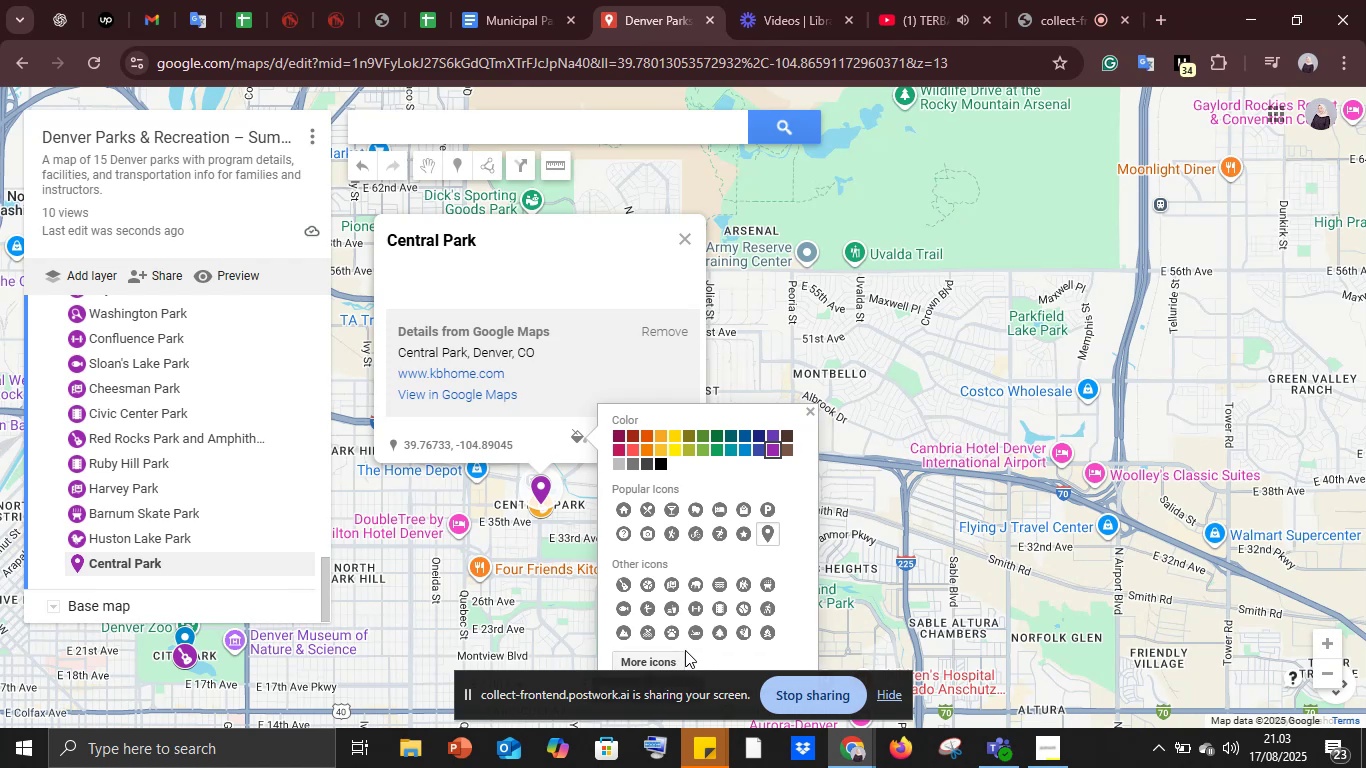 
left_click([694, 606])
 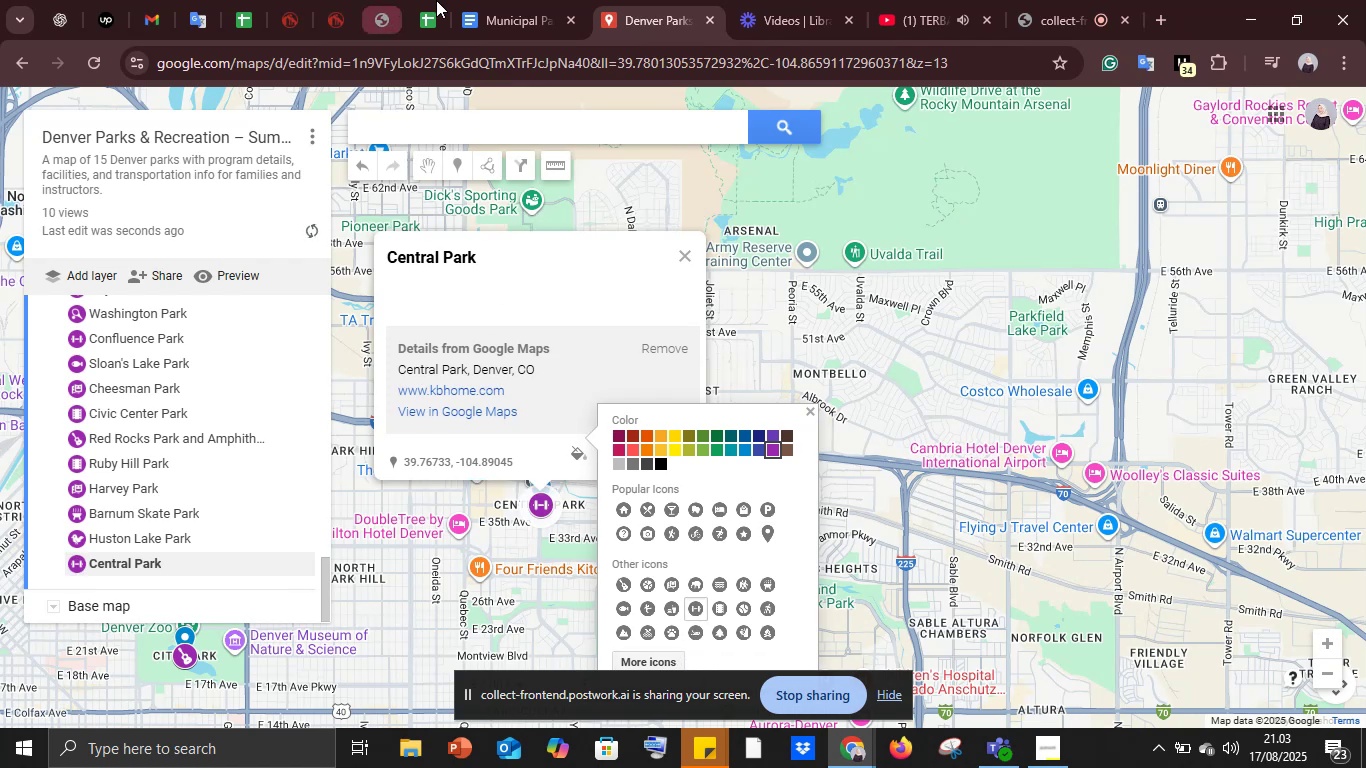 
left_click([508, 0])
 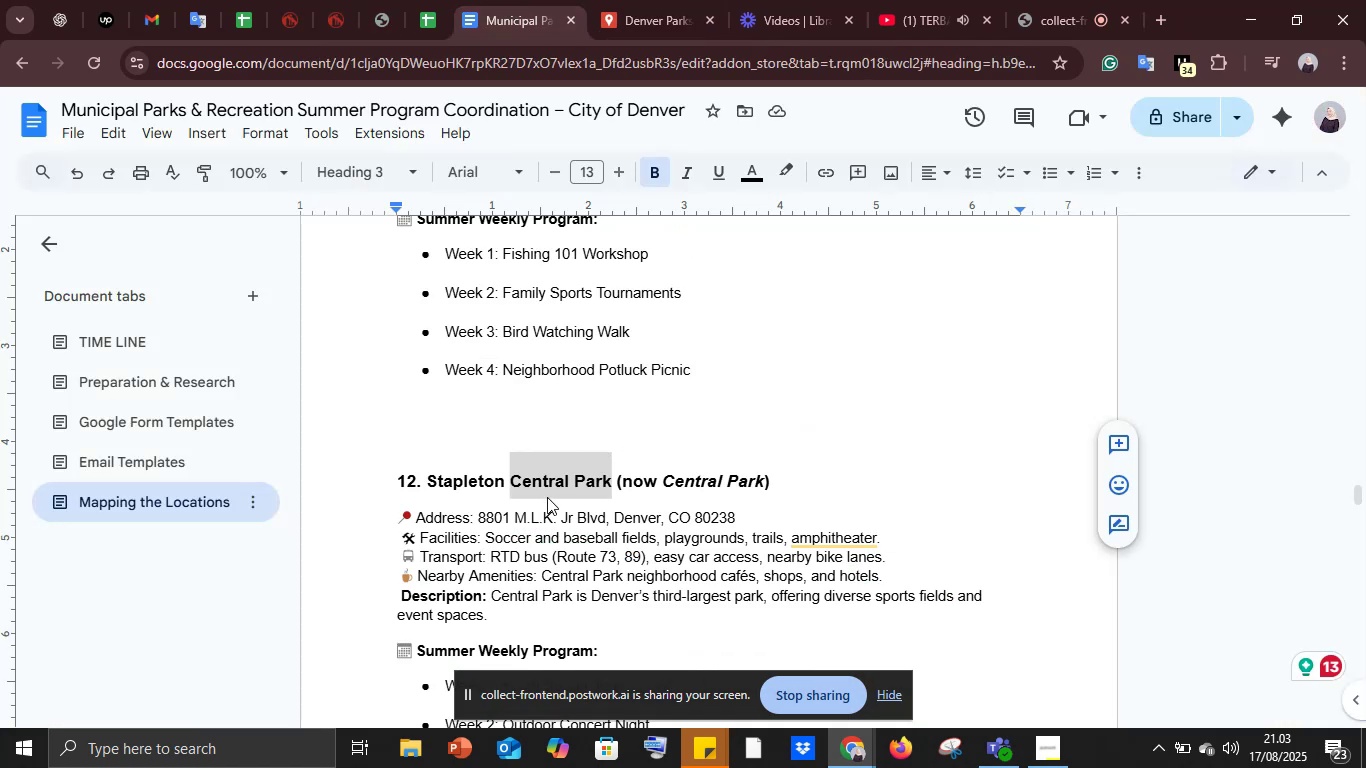 
scroll: coordinate [533, 505], scroll_direction: down, amount: 3.0
 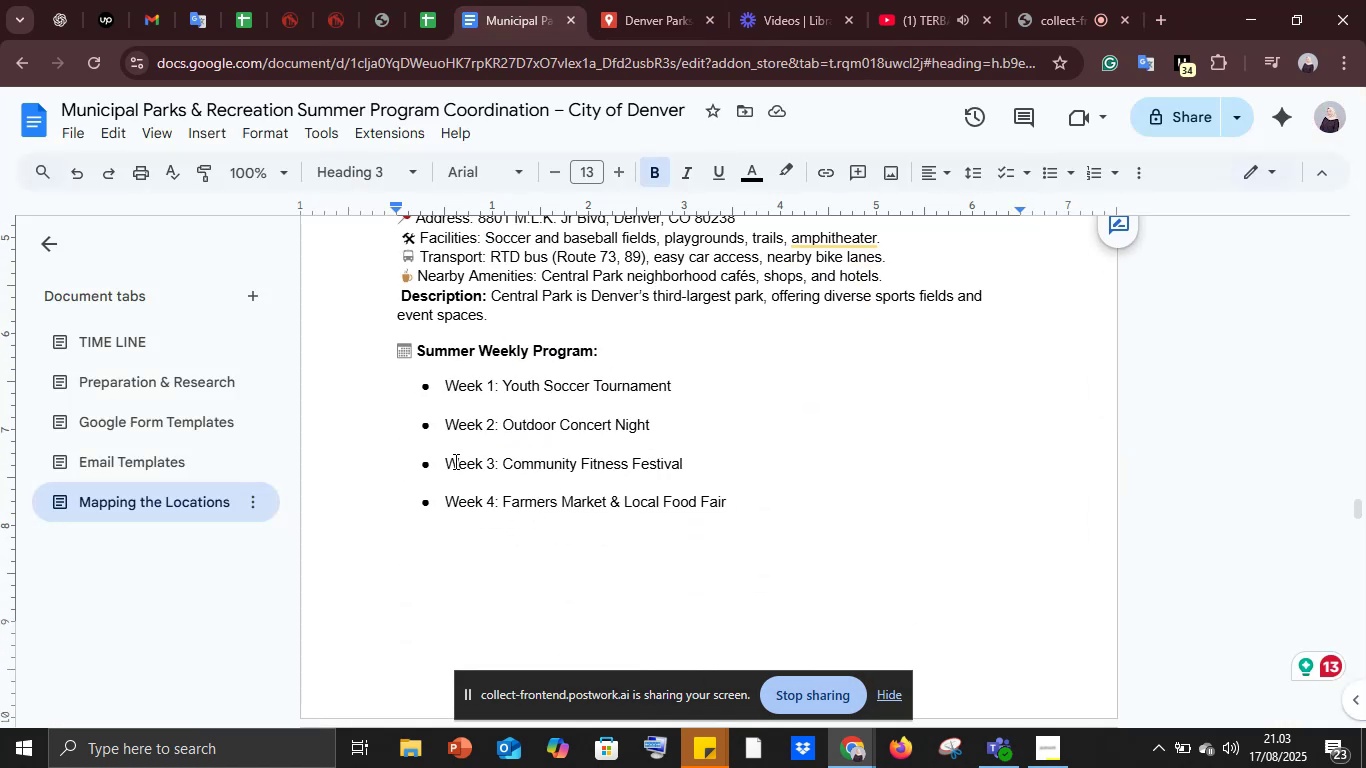 
left_click_drag(start_coordinate=[443, 461], to_coordinate=[704, 463])
 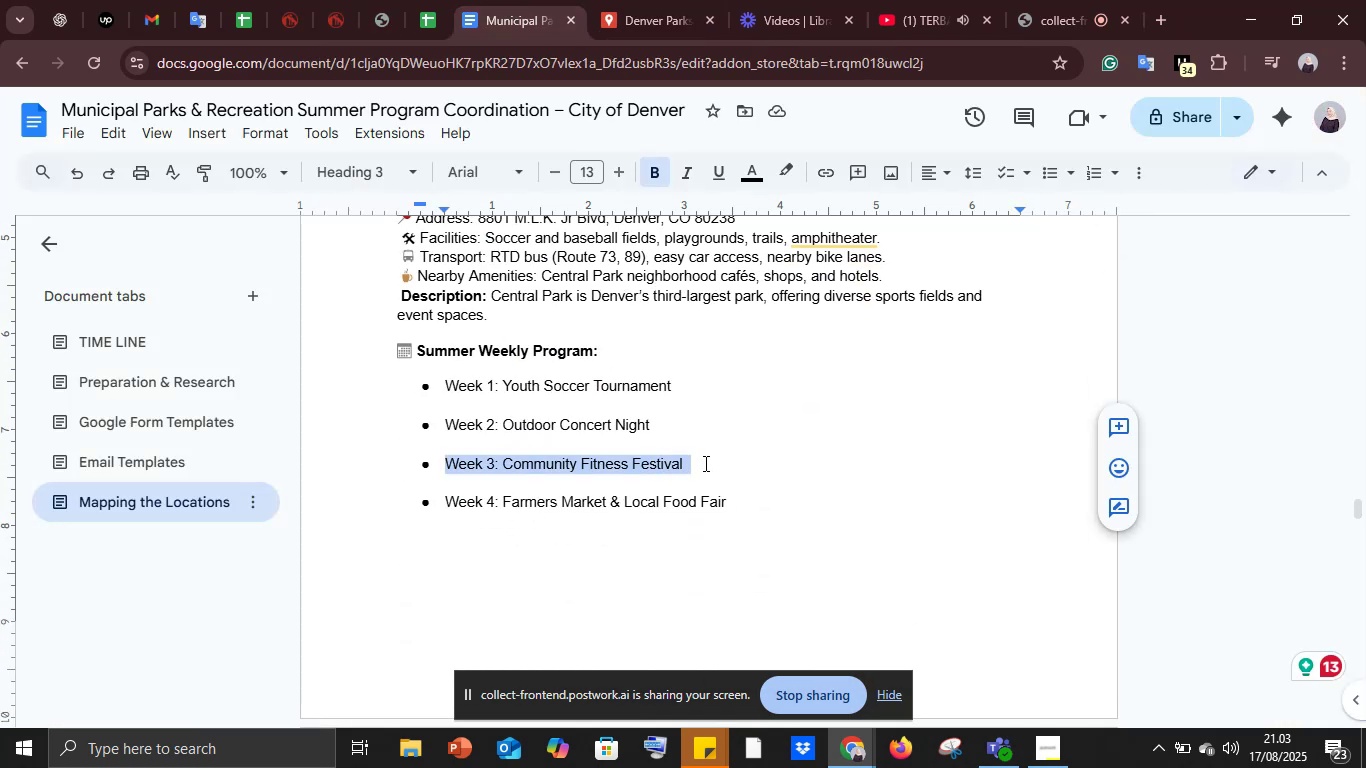 
key(Control+C)
 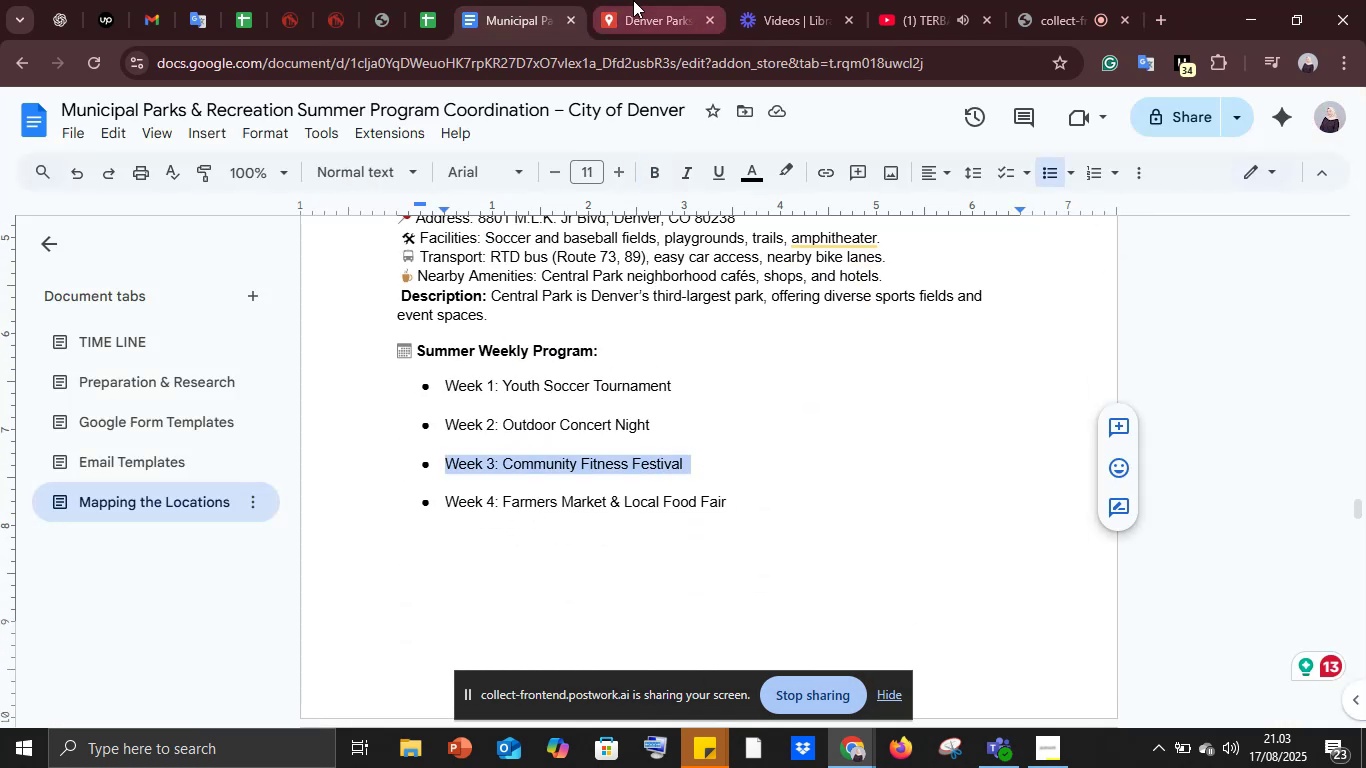 
left_click([633, 0])
 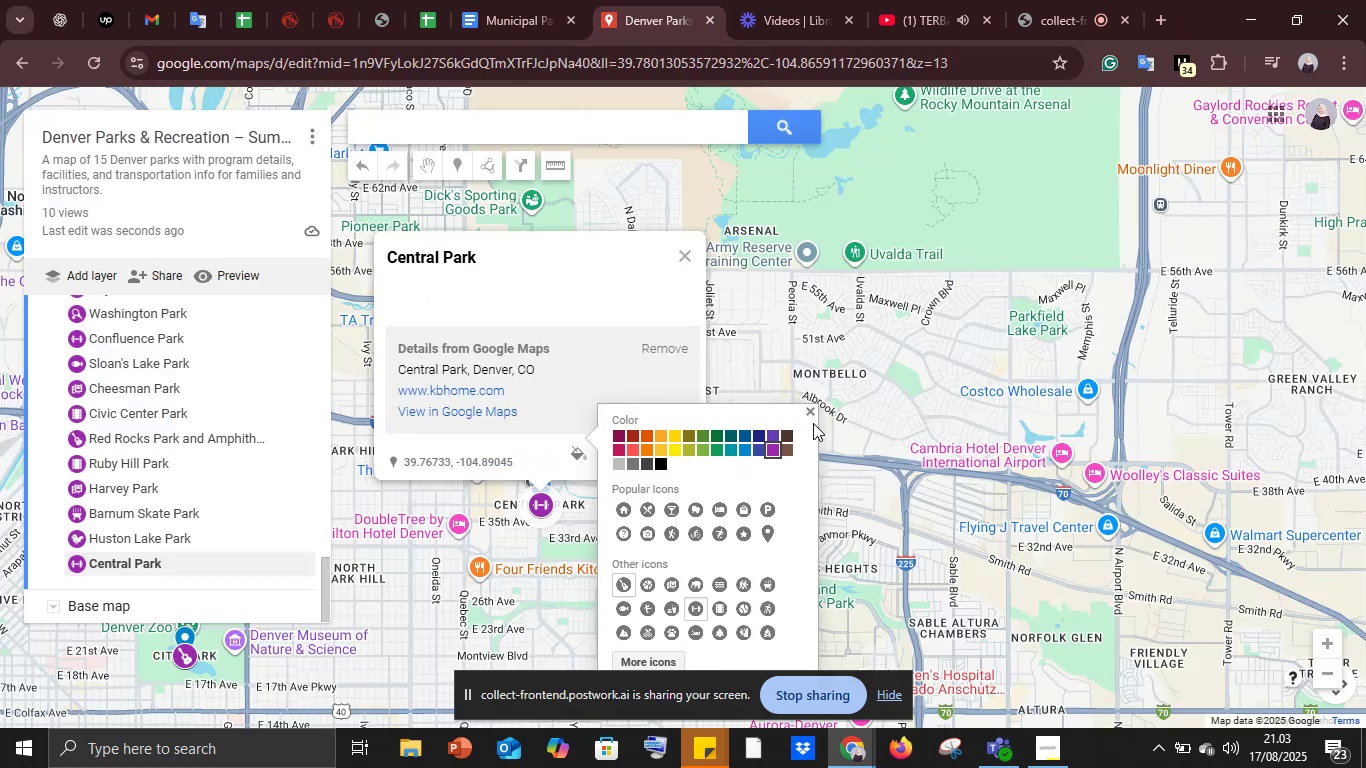 
left_click([808, 413])
 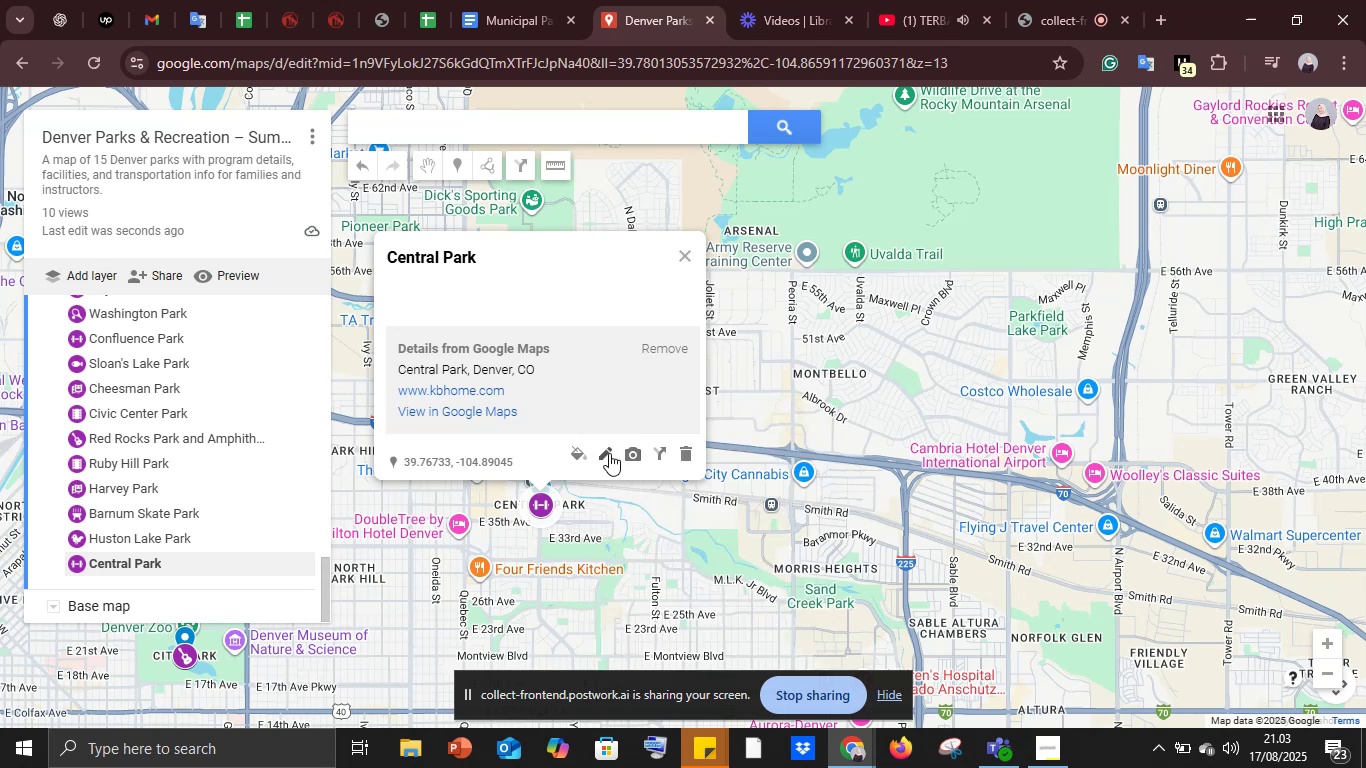 
left_click([609, 453])
 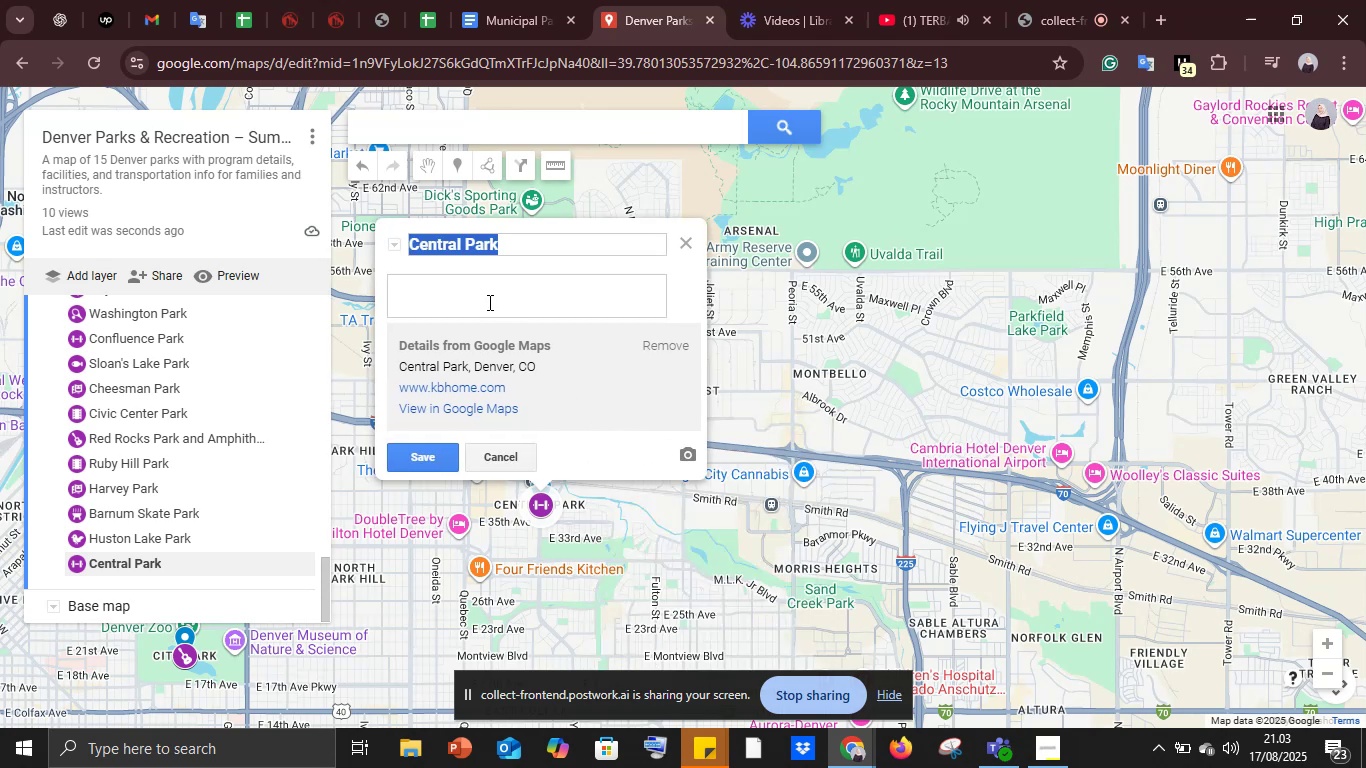 
key(Control+ControlLeft)
 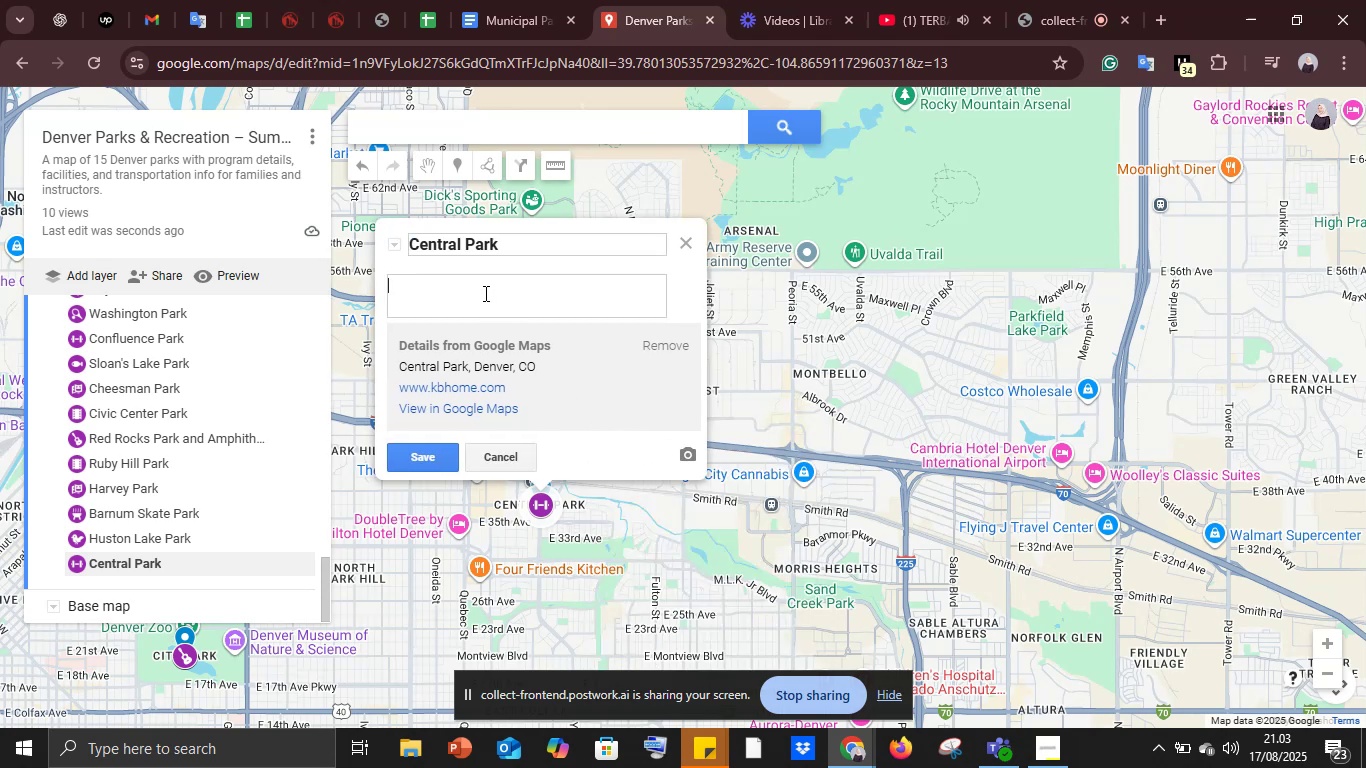 
left_click([484, 293])
 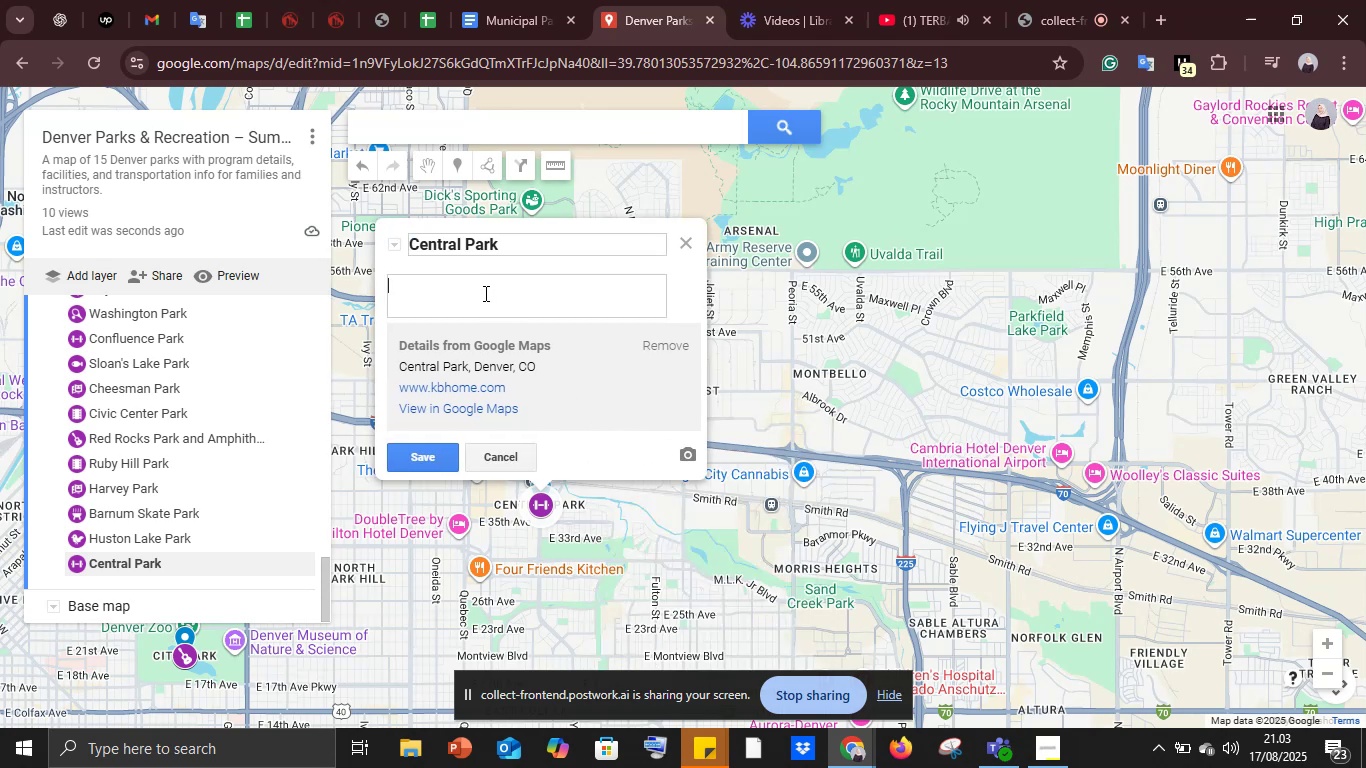 
key(Control+V)
 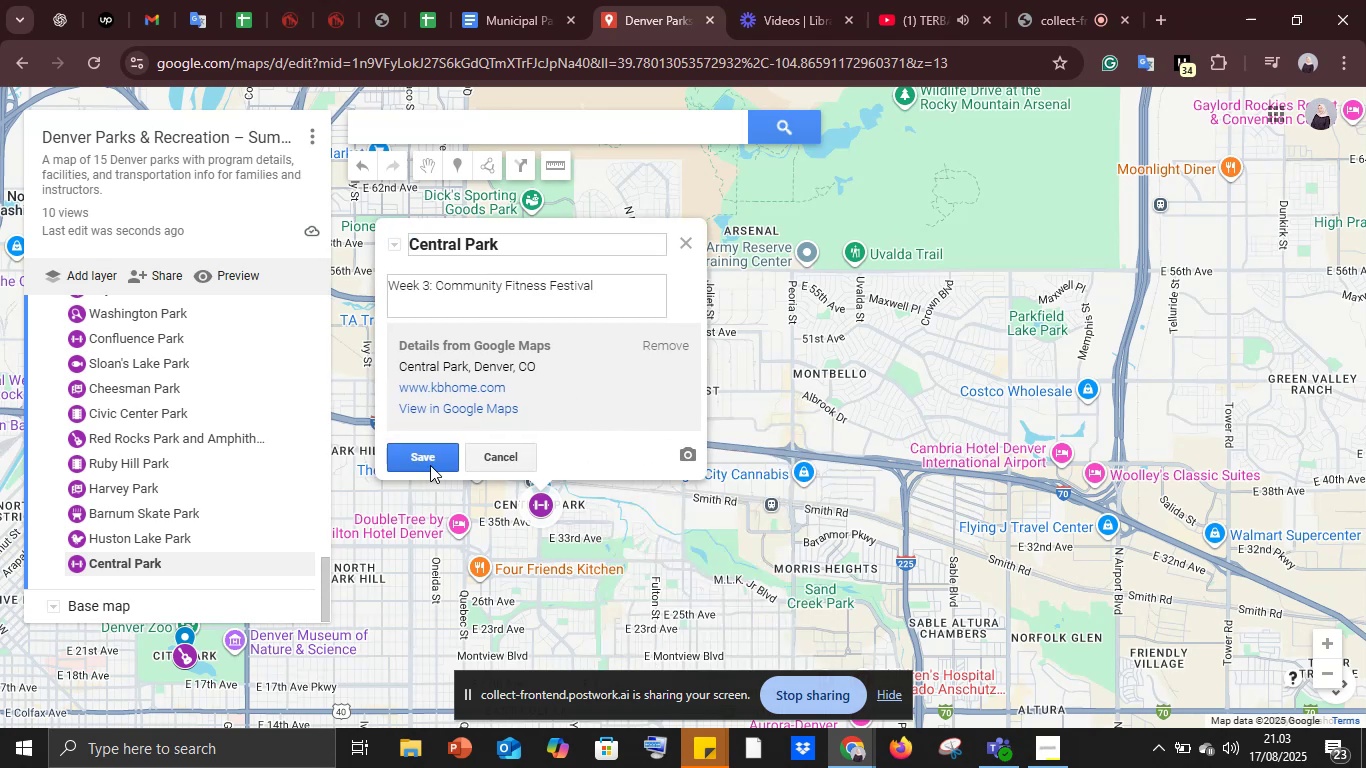 
left_click([430, 464])
 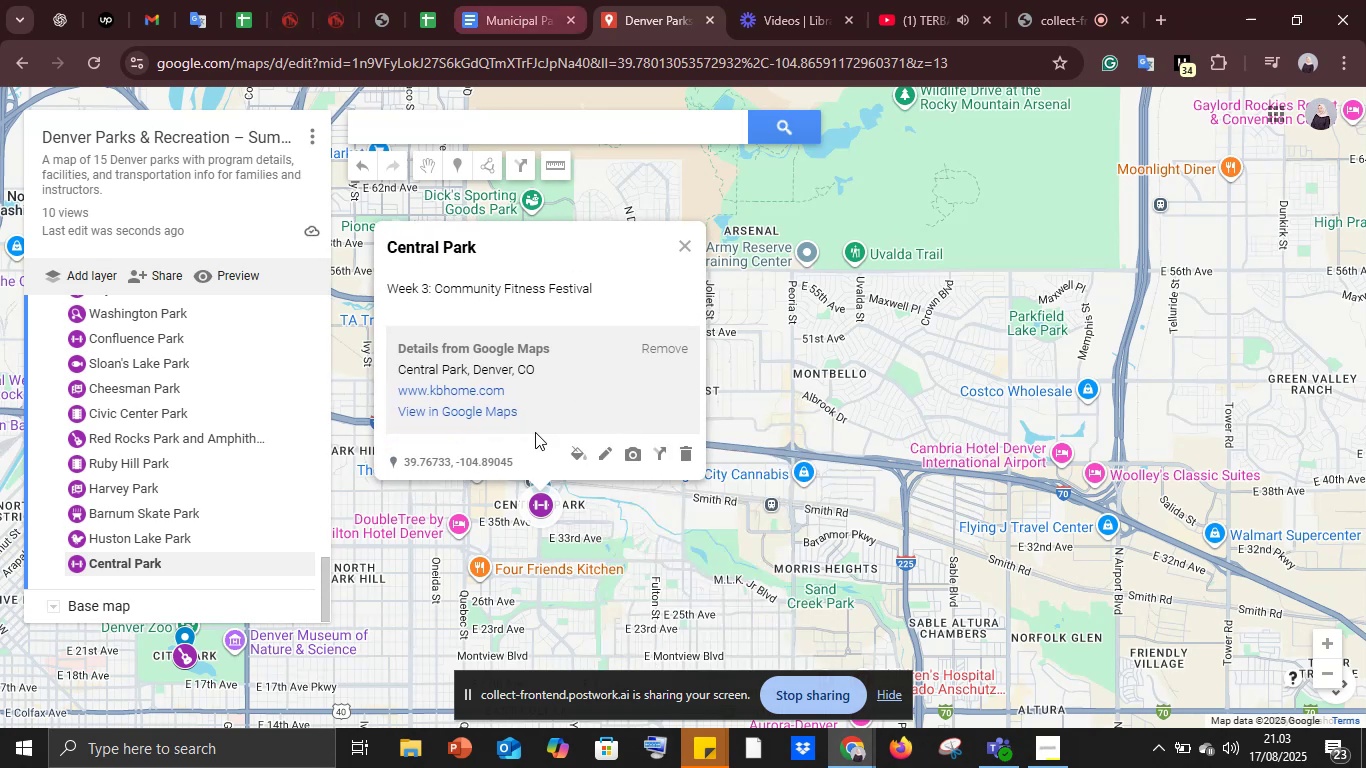 
scroll: coordinate [523, 470], scroll_direction: down, amount: 4.0
 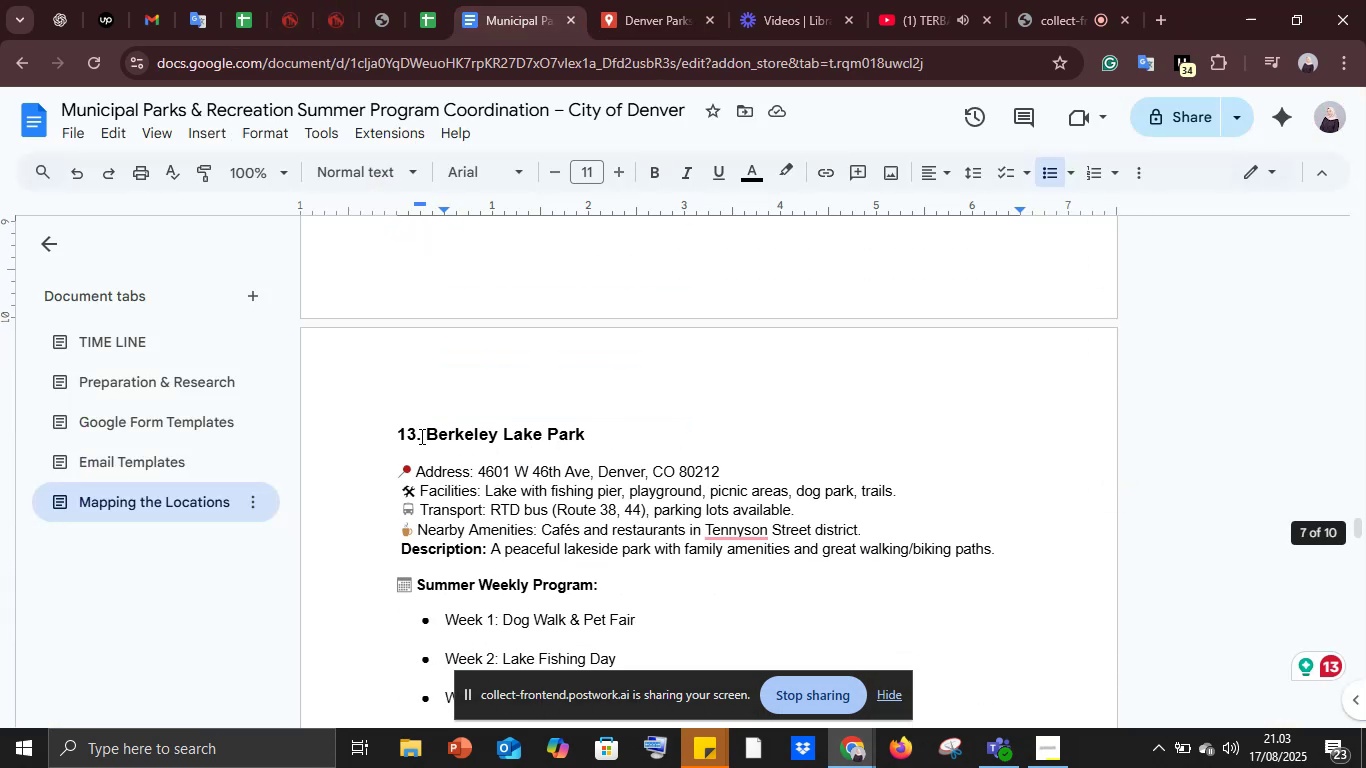 
left_click_drag(start_coordinate=[424, 434], to_coordinate=[581, 438])
 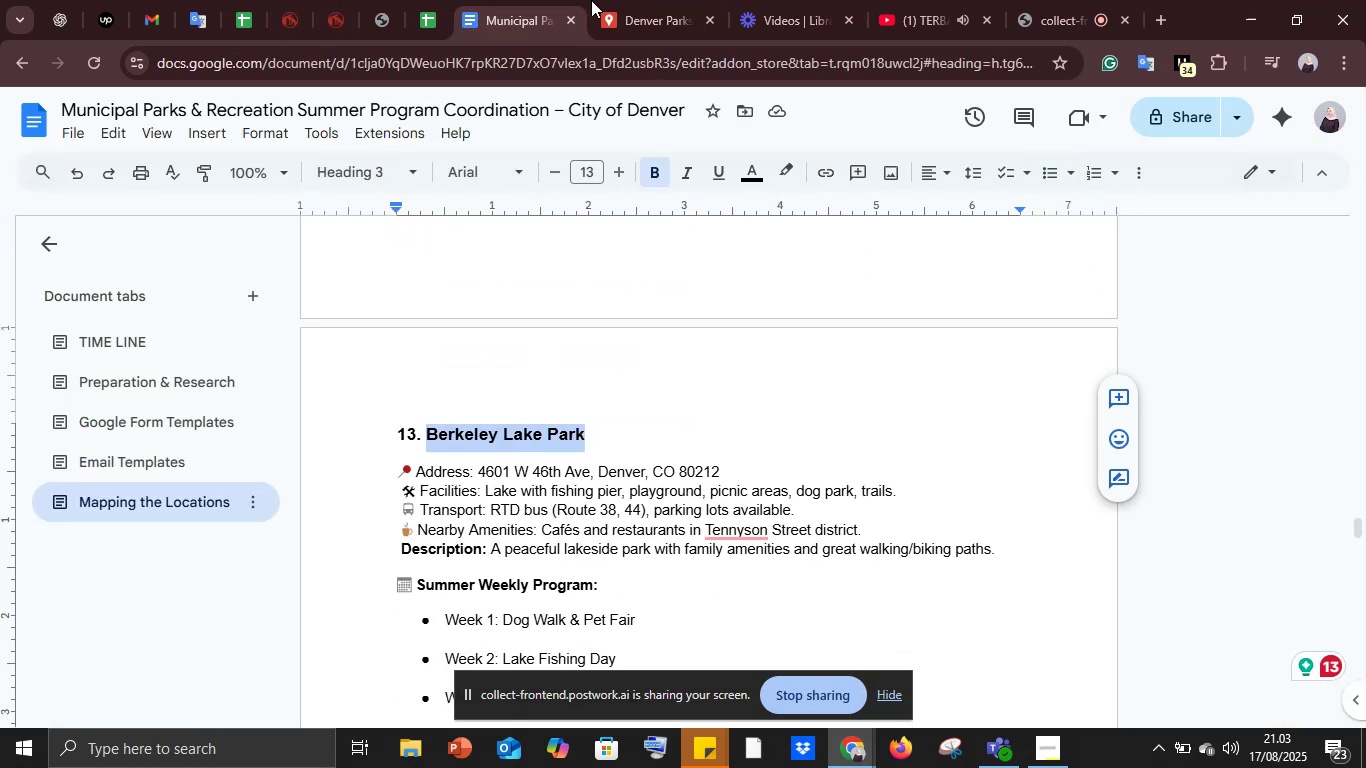 
key(Control+C)
 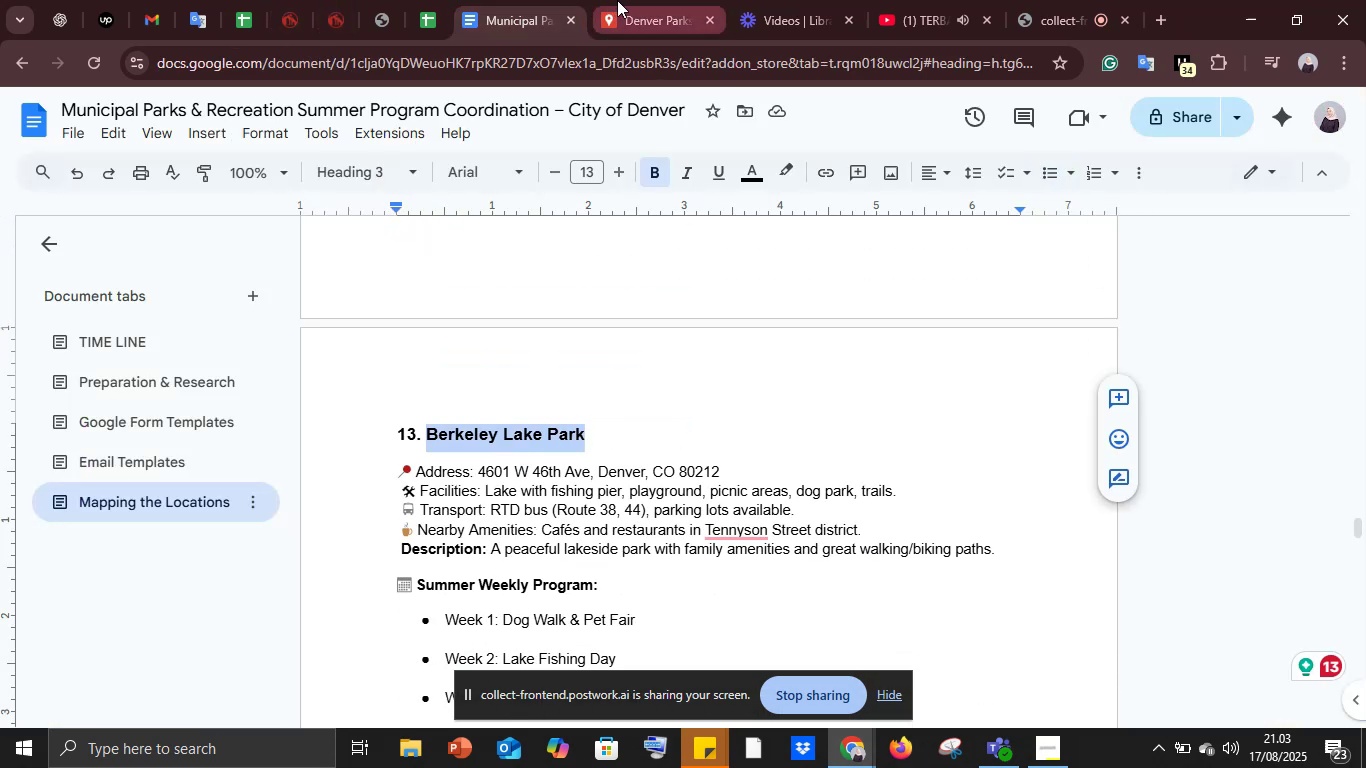 
left_click([617, 0])
 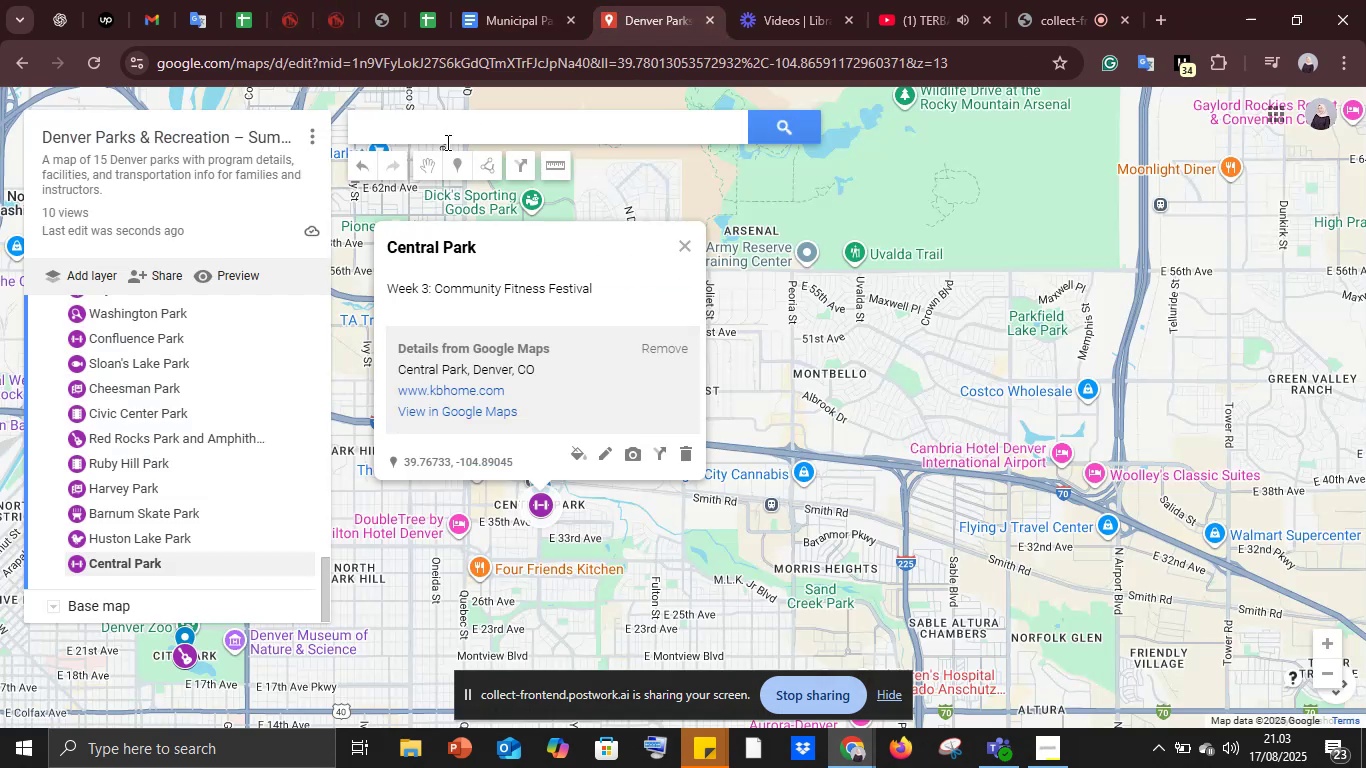 
left_click([445, 142])
 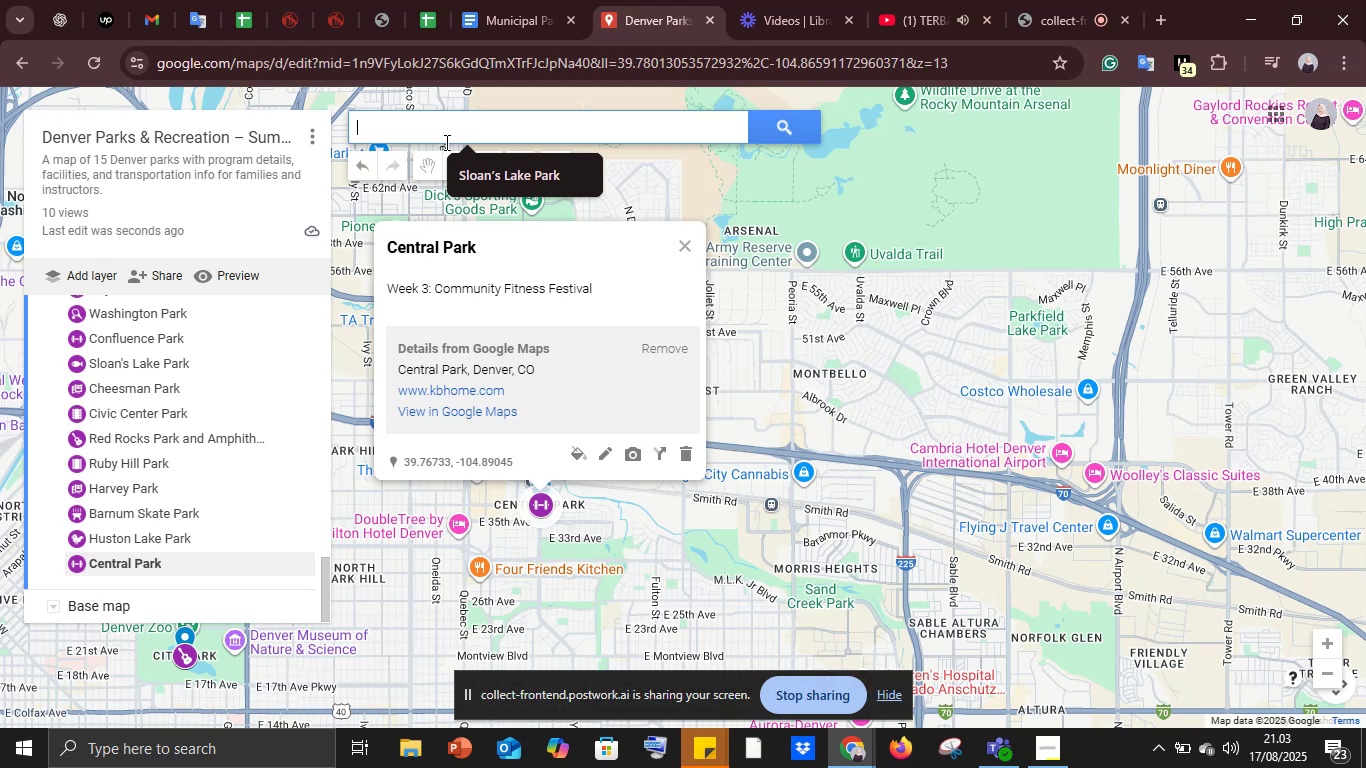 
key(Control+V)
 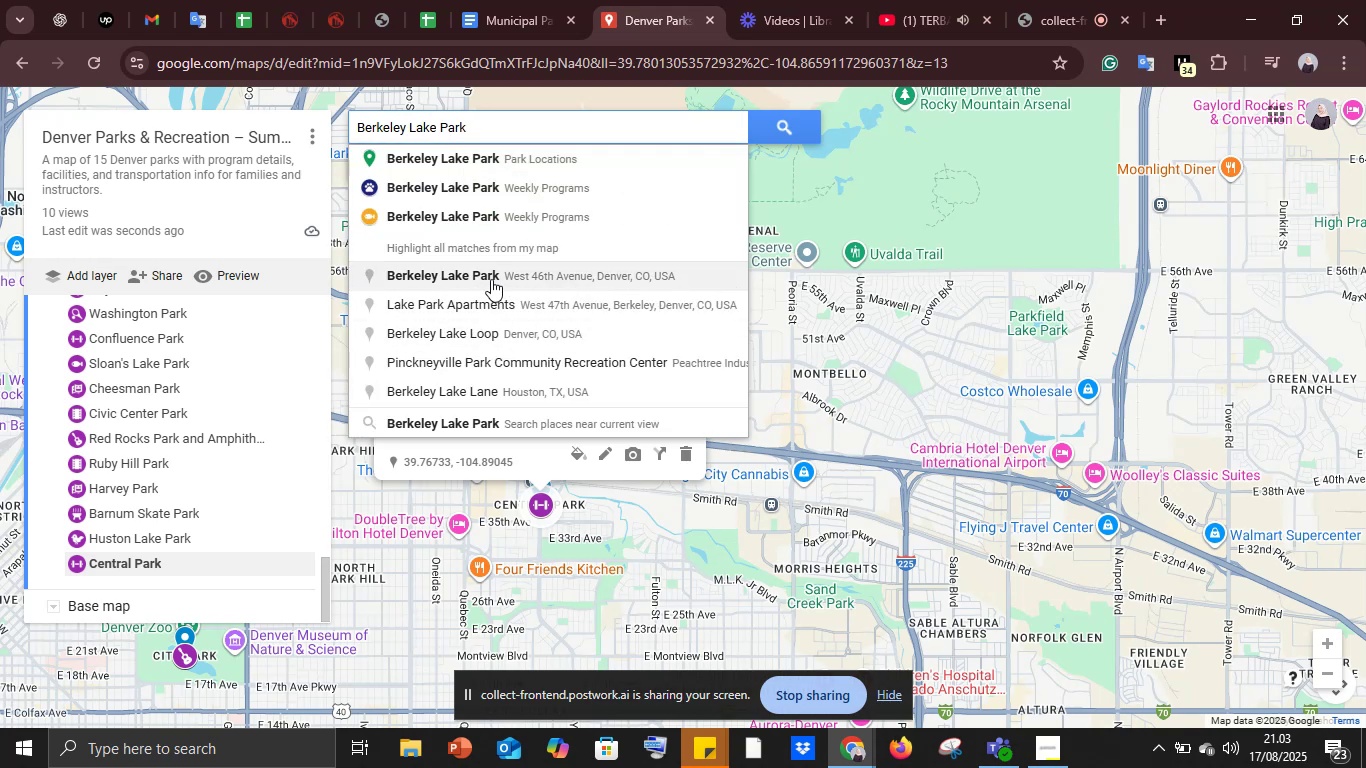 
left_click([485, 272])
 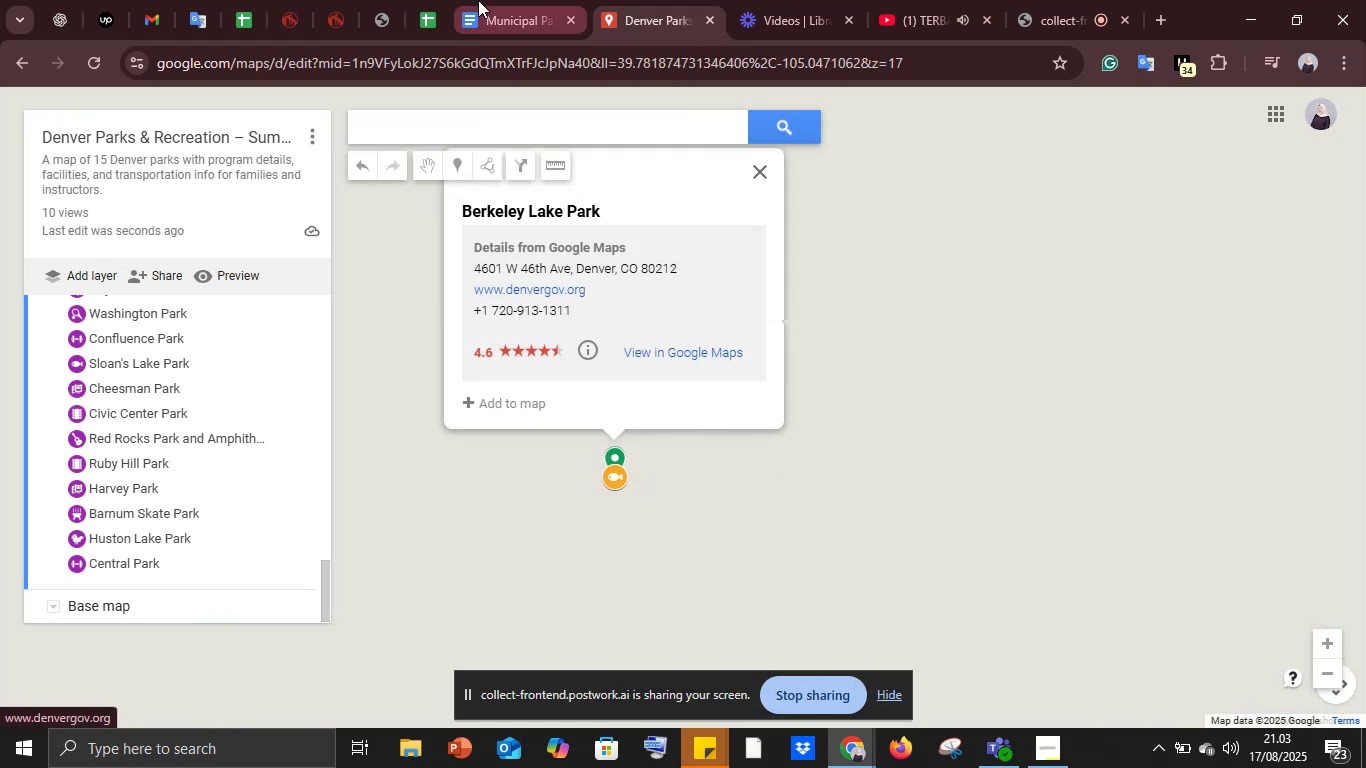 
left_click([478, 0])
 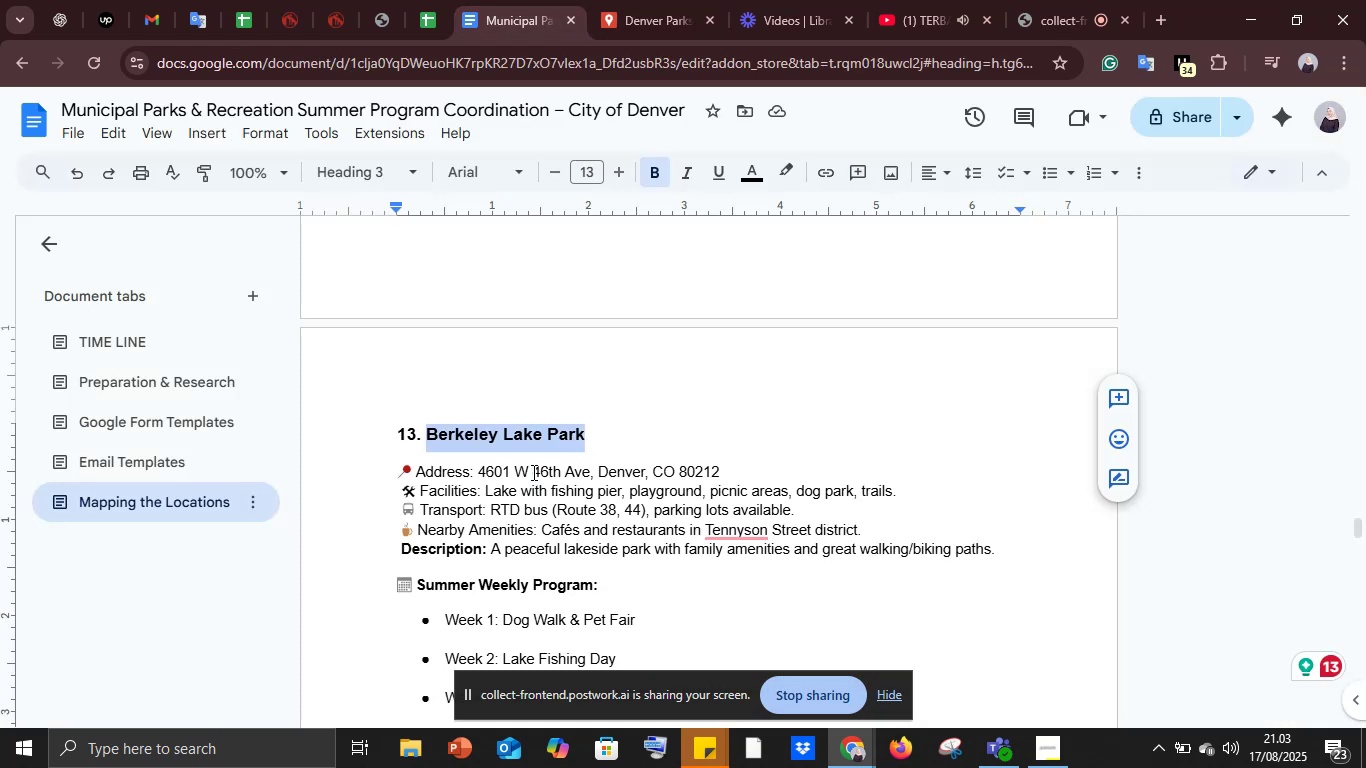 
scroll: coordinate [531, 479], scroll_direction: down, amount: 4.0
 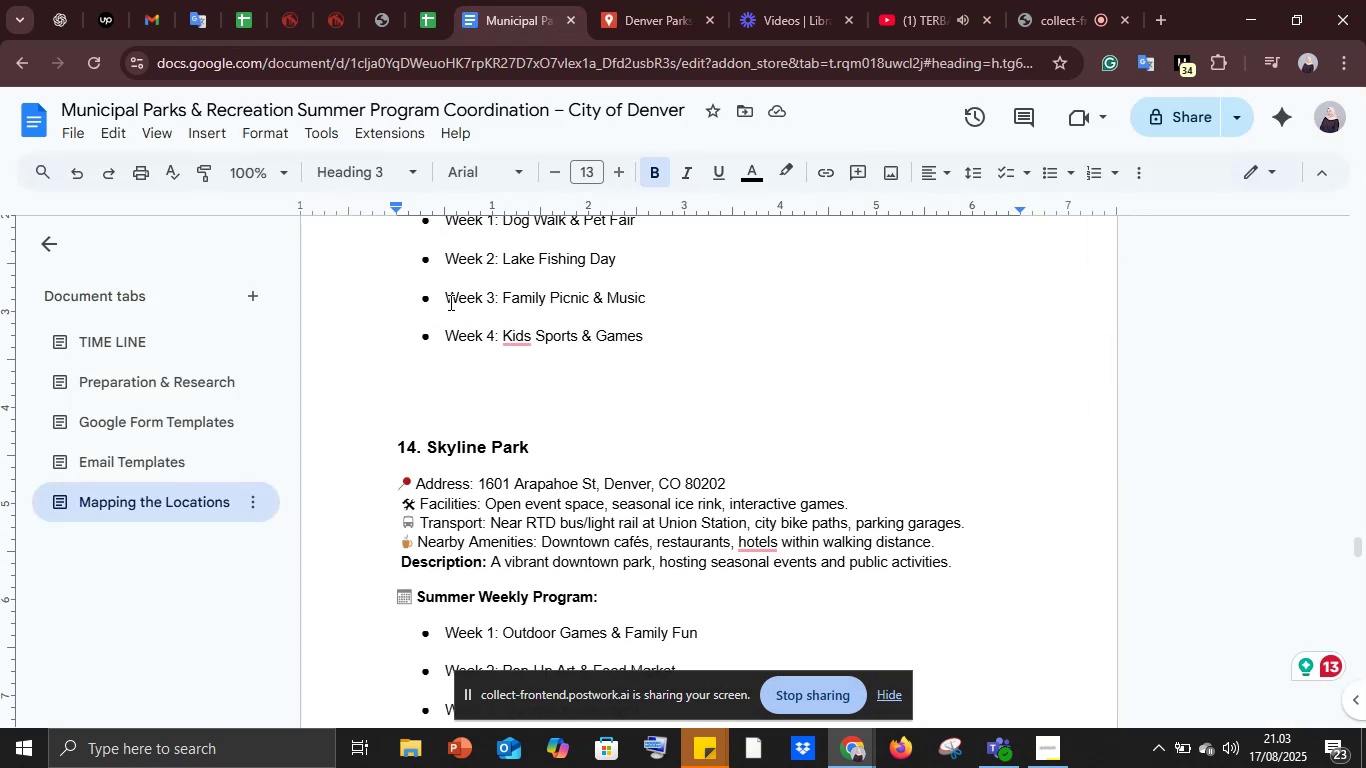 
left_click_drag(start_coordinate=[446, 296], to_coordinate=[661, 296])
 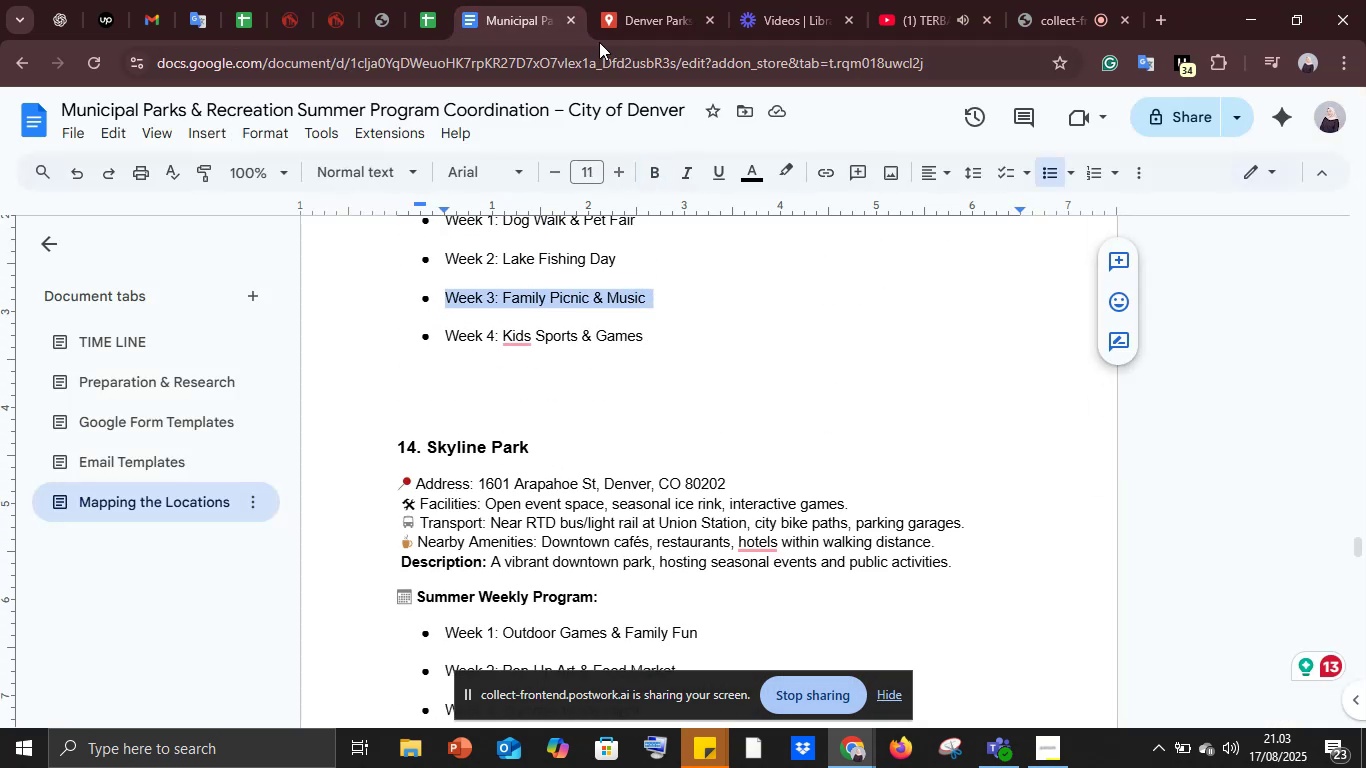 
key(Control+C)
 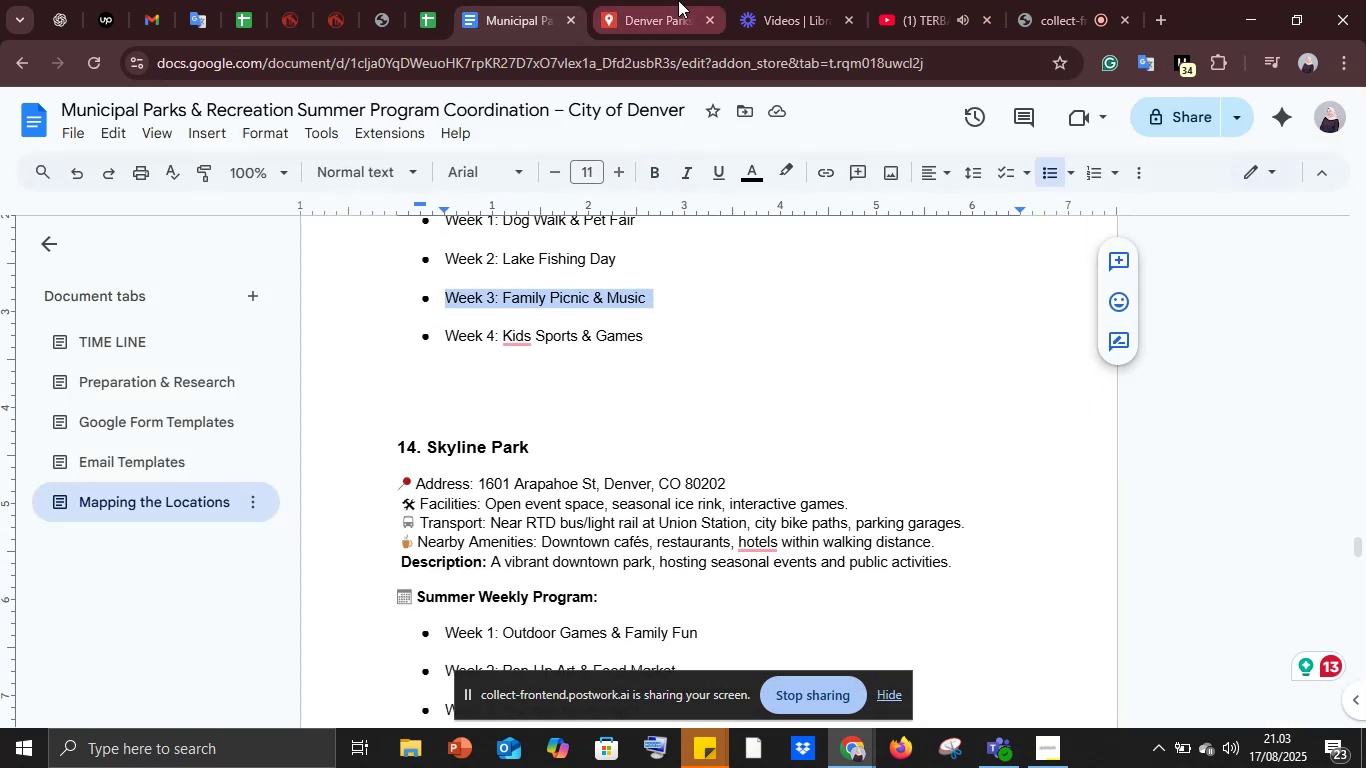 
left_click([678, 0])
 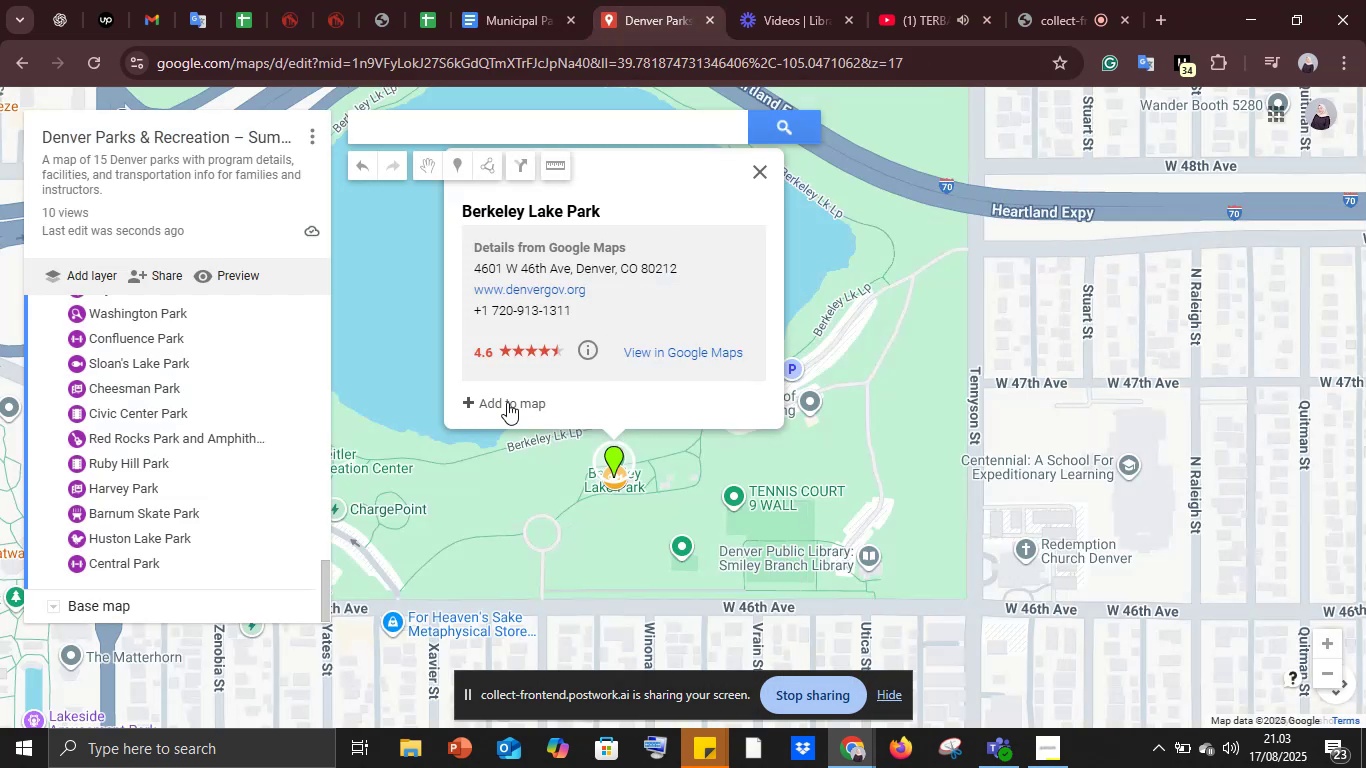 
left_click([507, 402])
 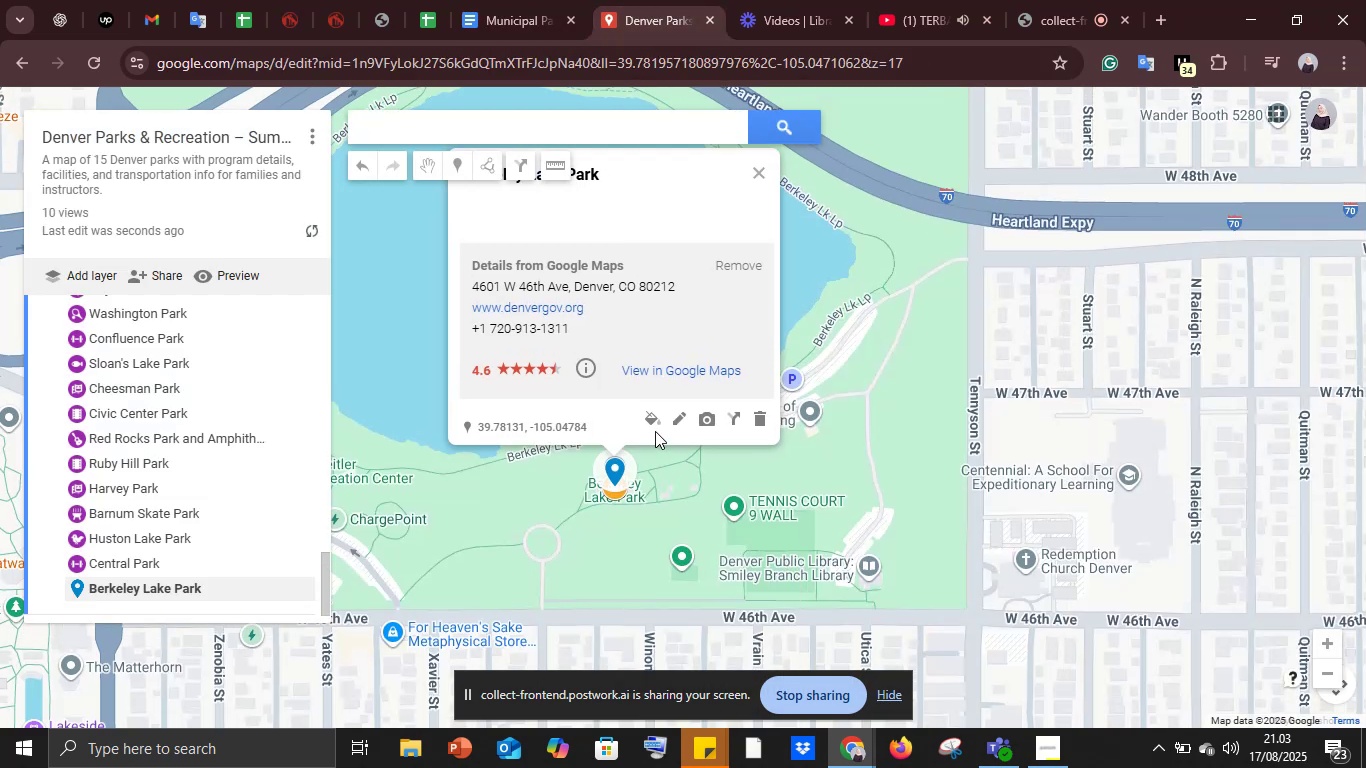 
double_click([650, 421])
 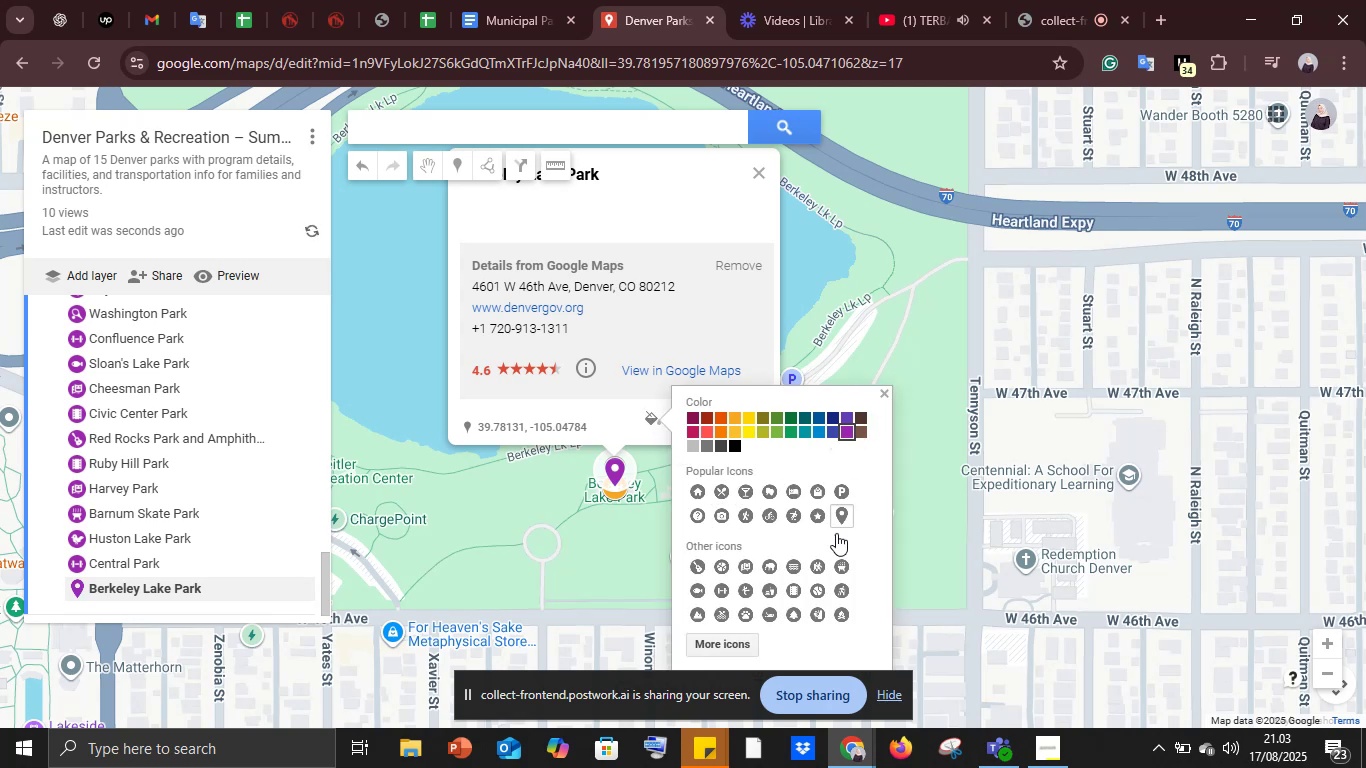 
left_click([692, 564])
 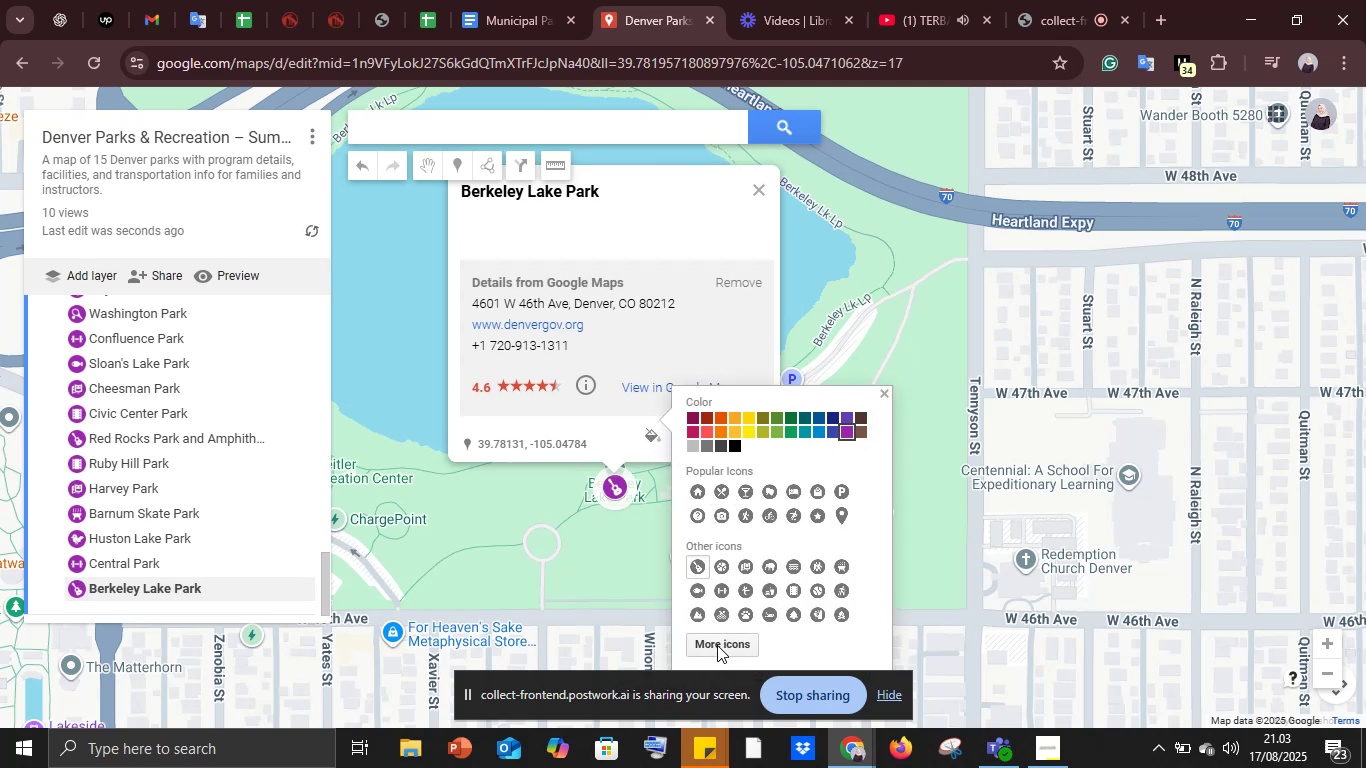 
left_click([717, 645])
 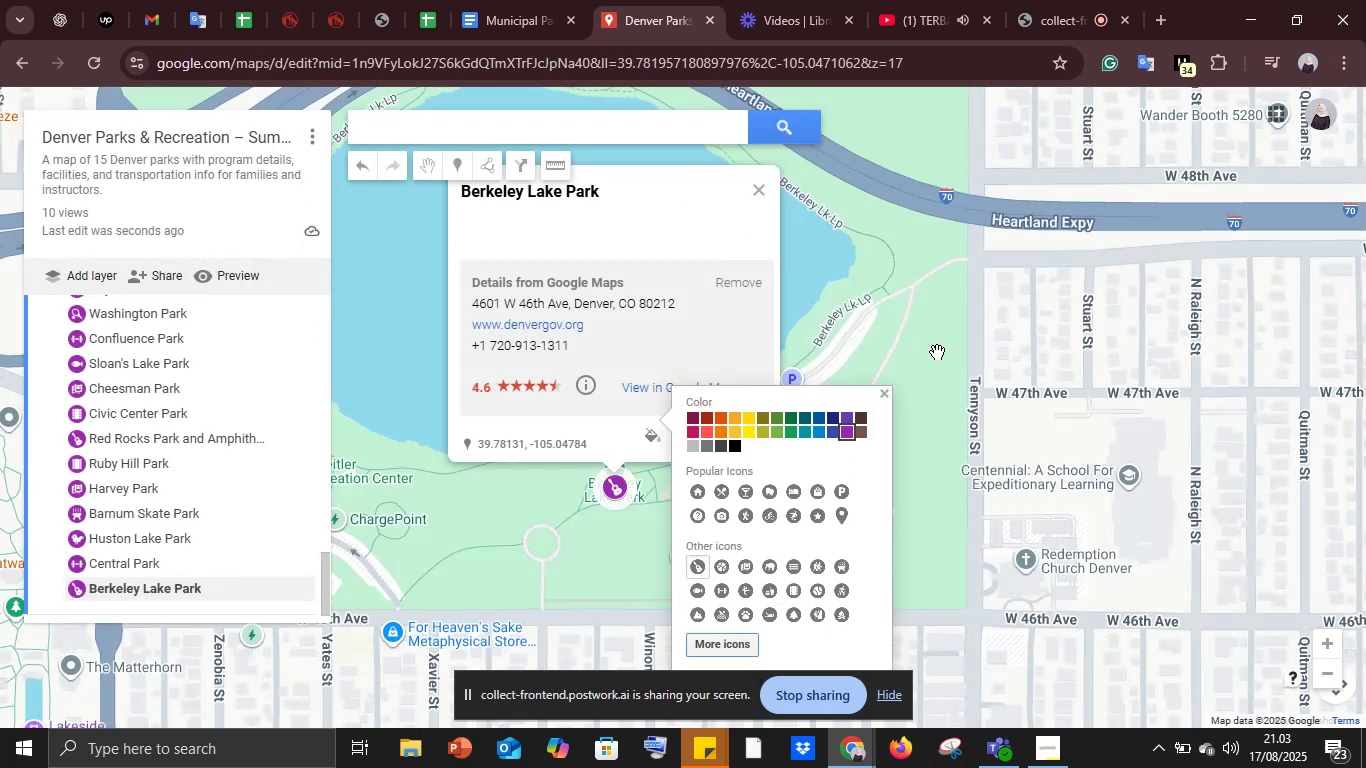 
left_click([884, 397])
 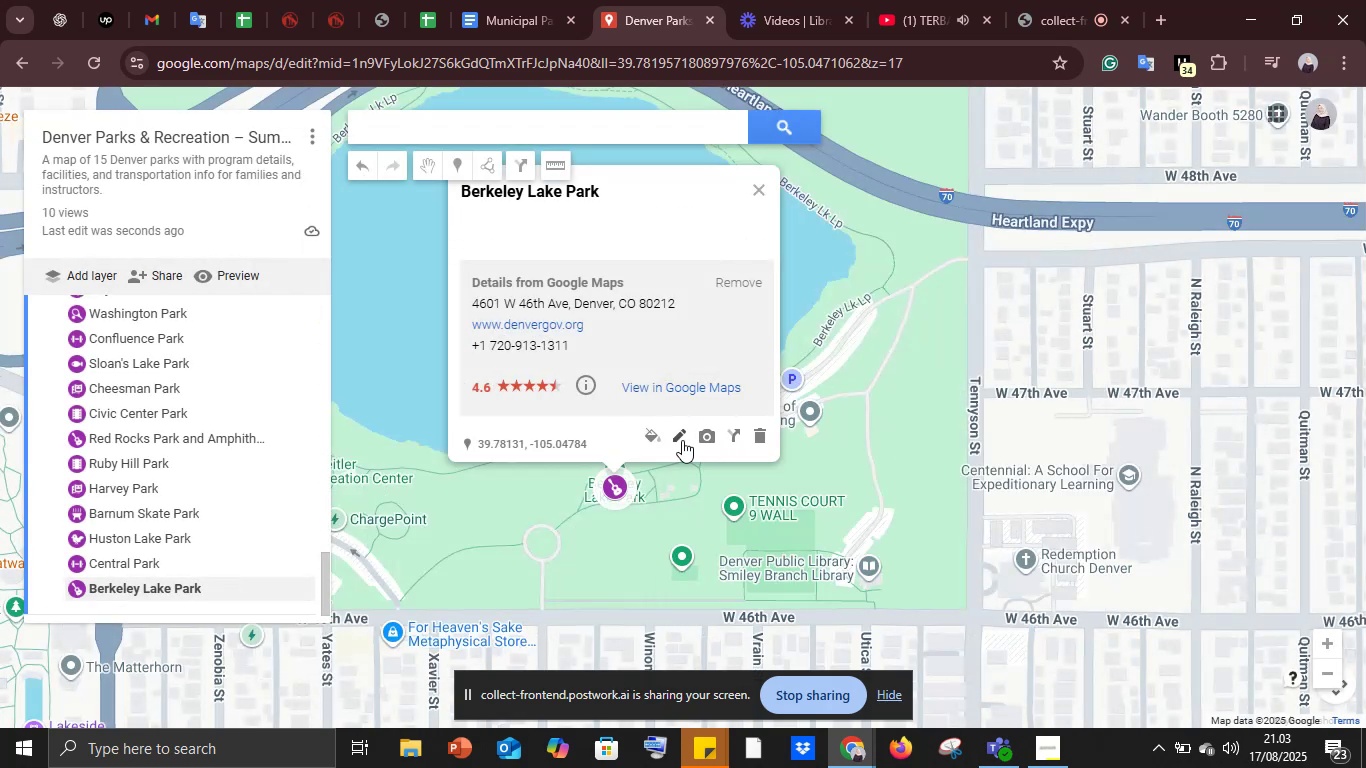 
left_click([676, 431])
 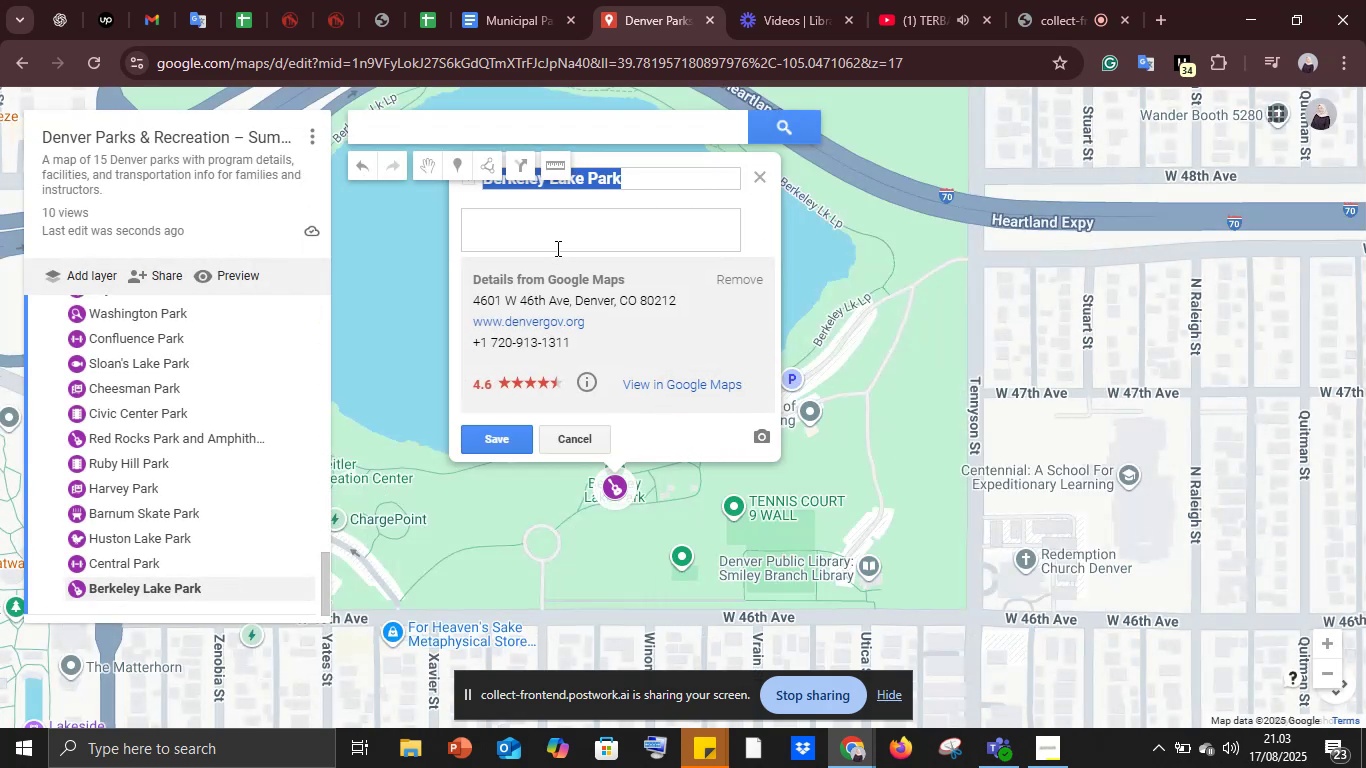 
left_click([556, 247])
 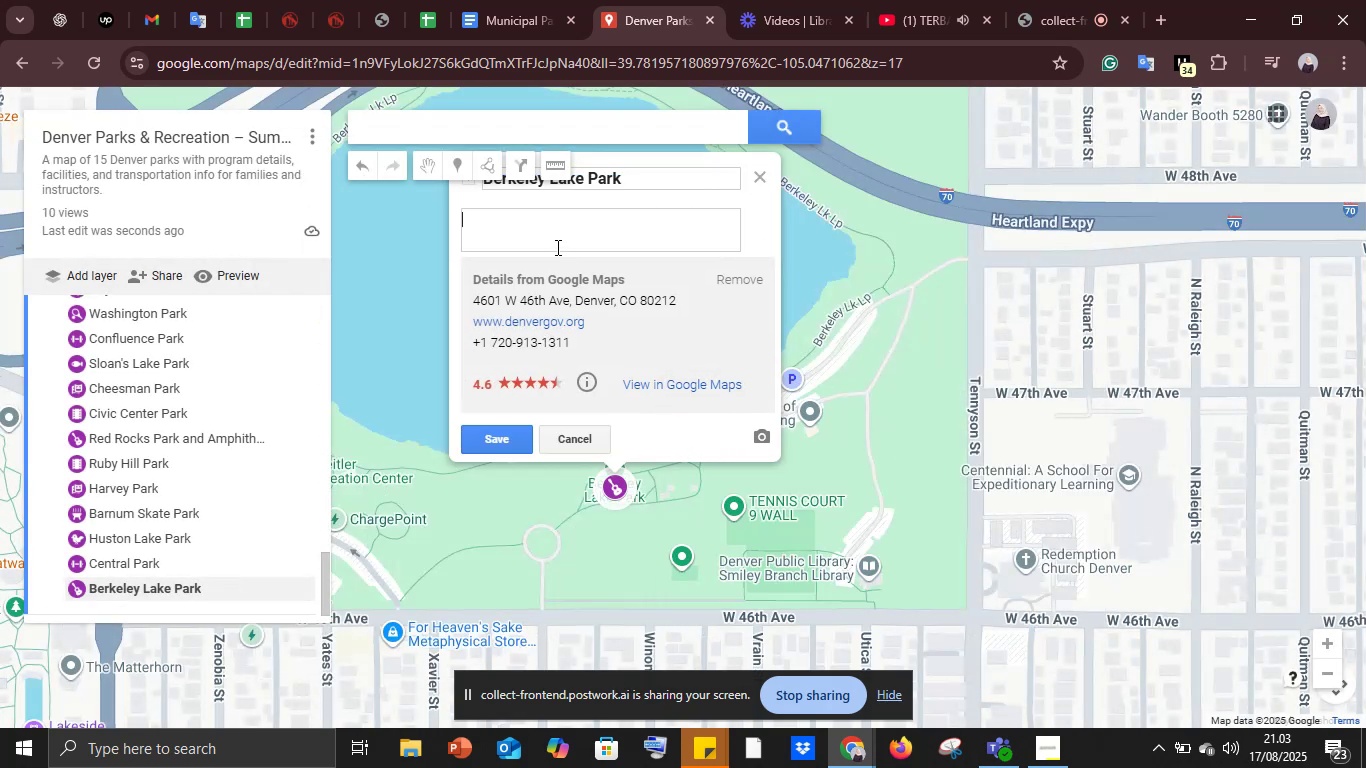 
key(Control+V)
 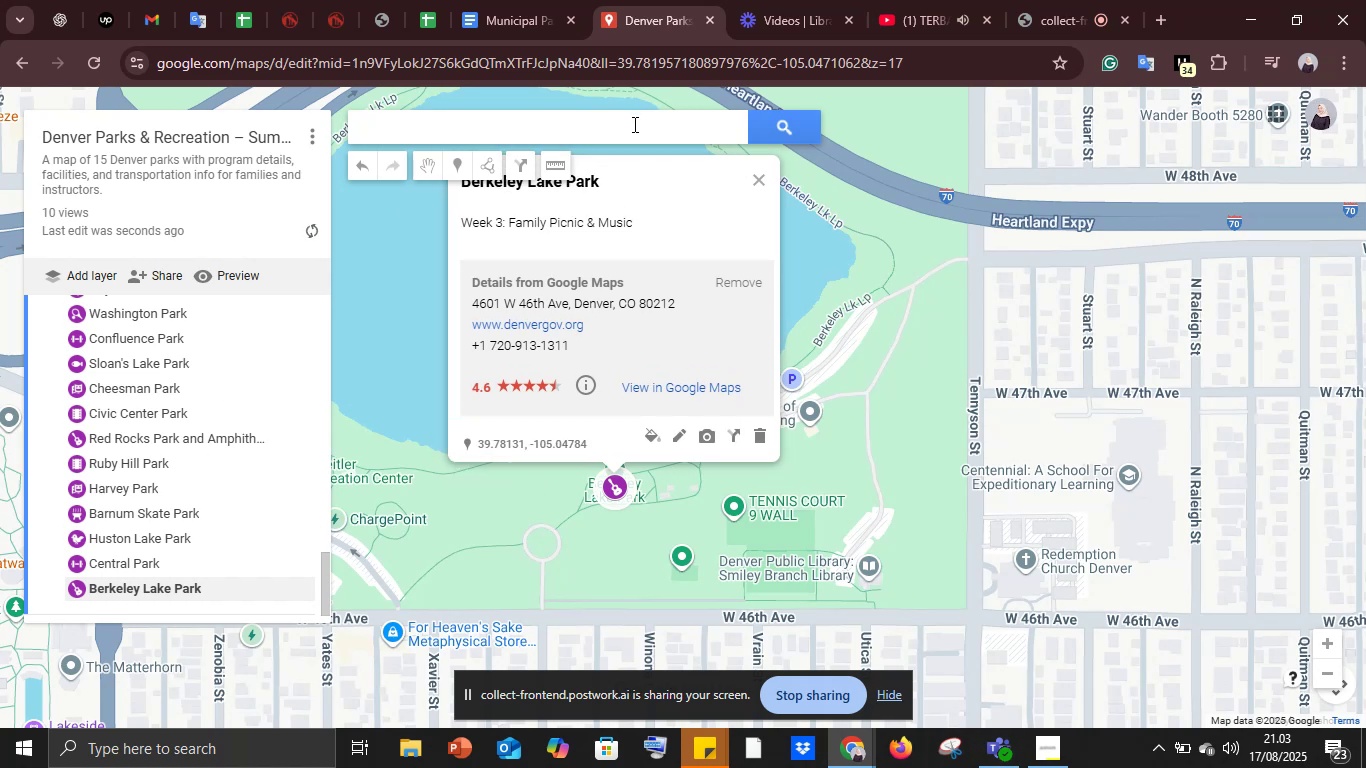 
left_click([512, 0])
 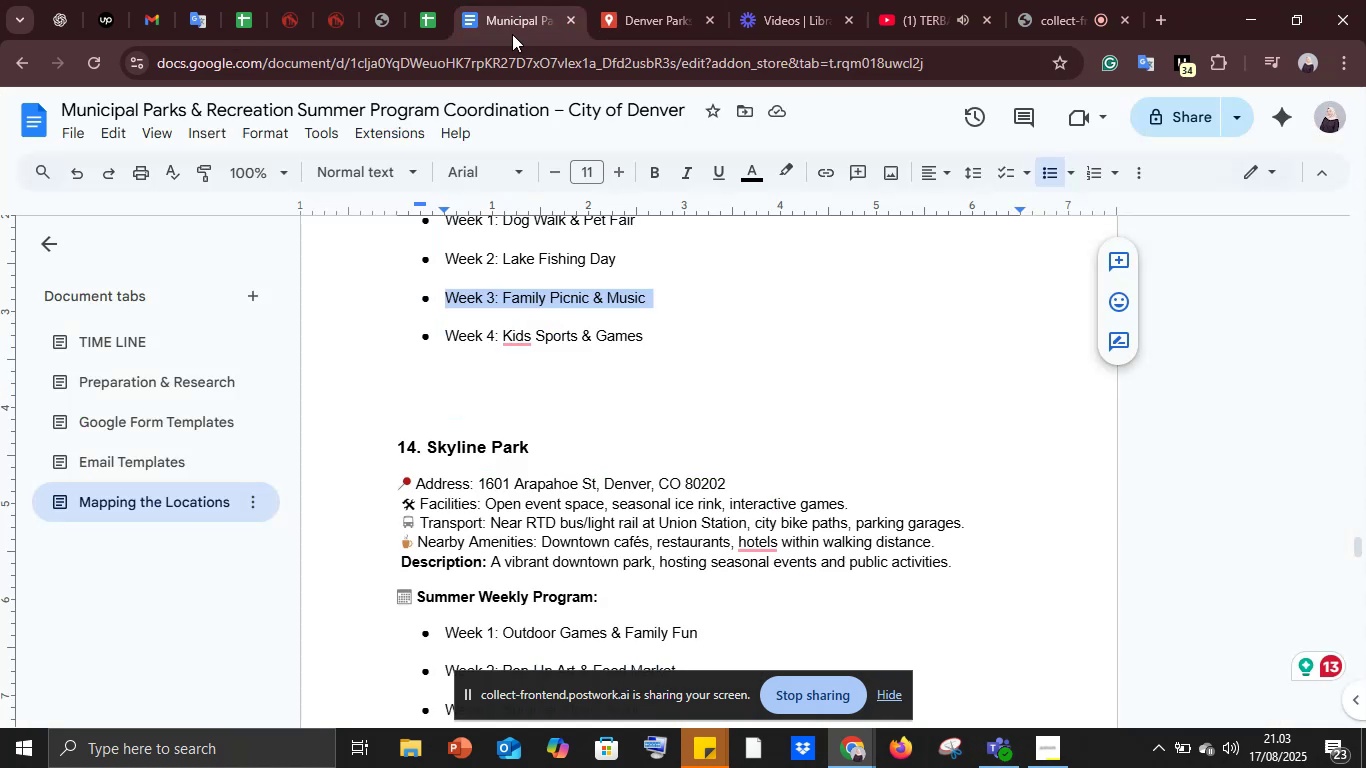 
scroll: coordinate [403, 431], scroll_direction: down, amount: 1.0
 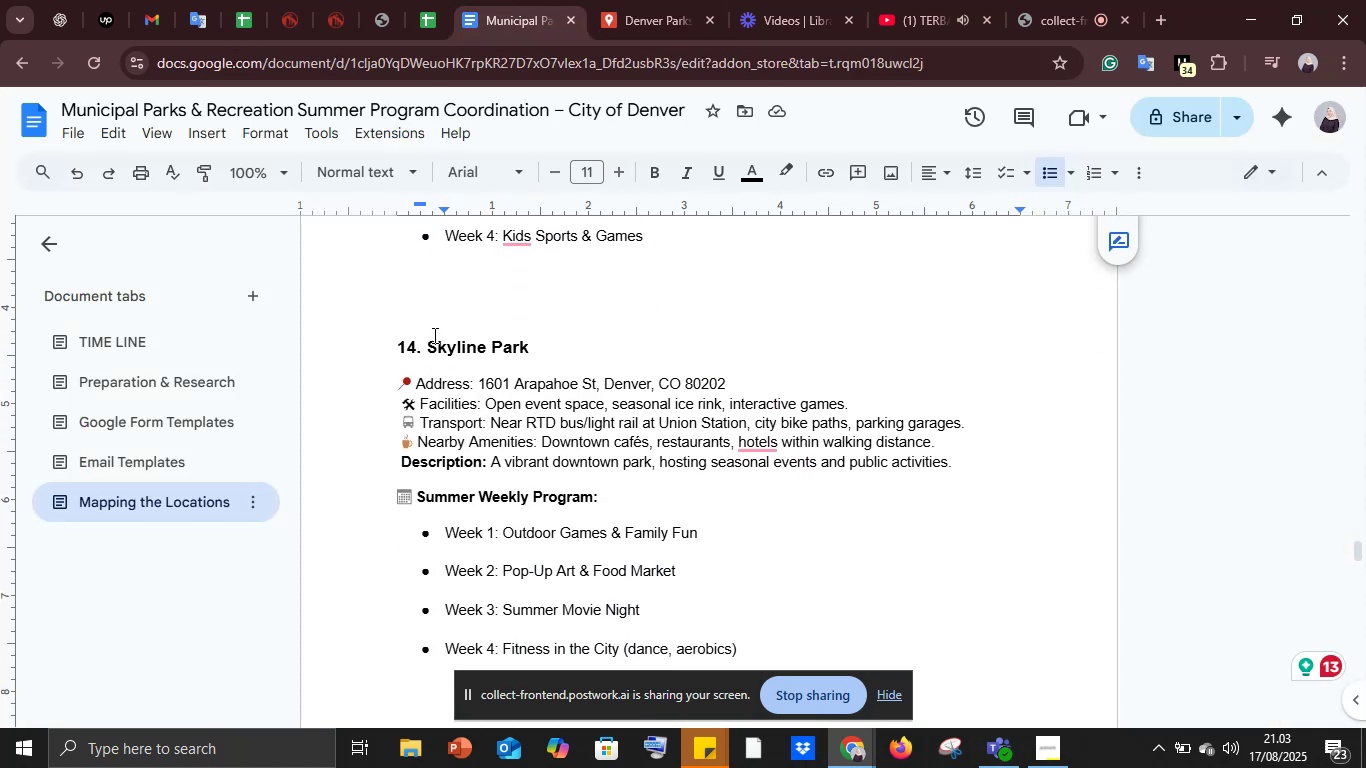 
left_click_drag(start_coordinate=[429, 339], to_coordinate=[564, 346])
 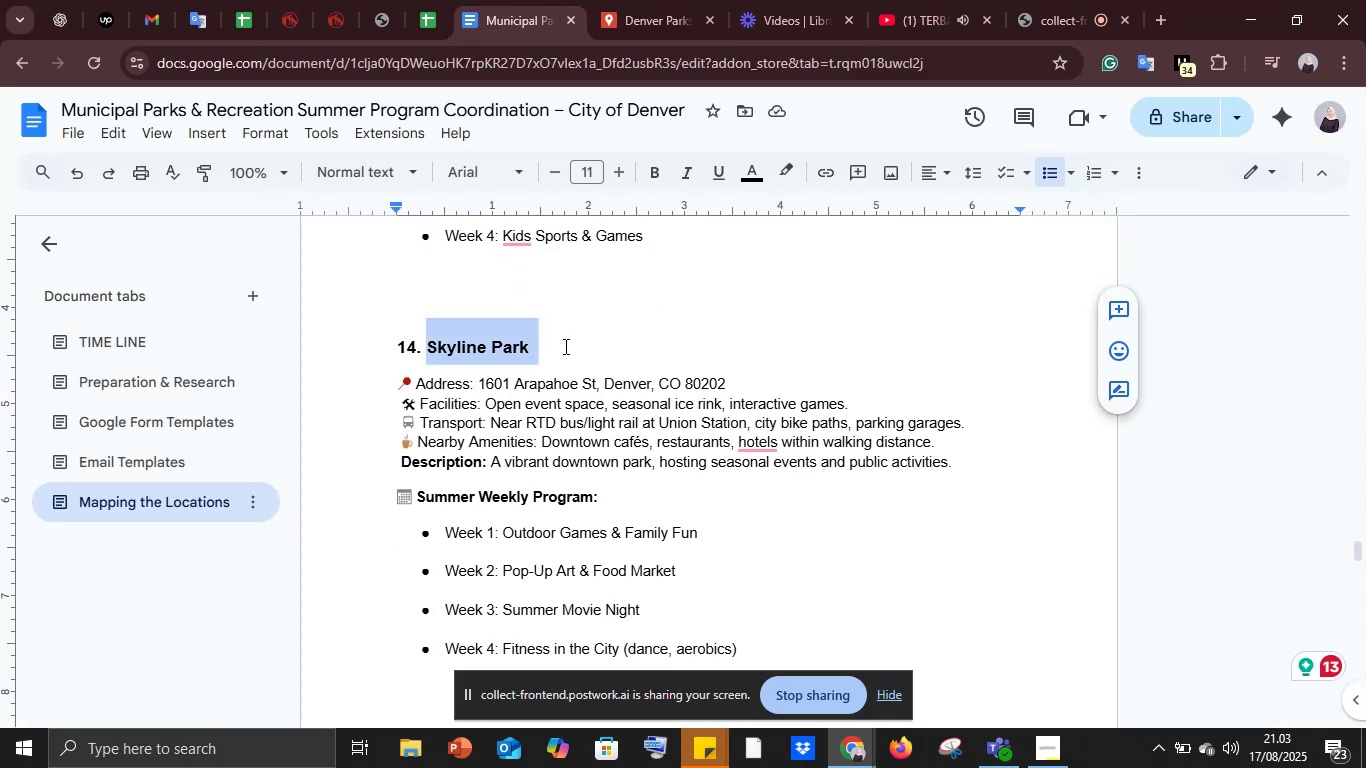 
key(Control+C)
 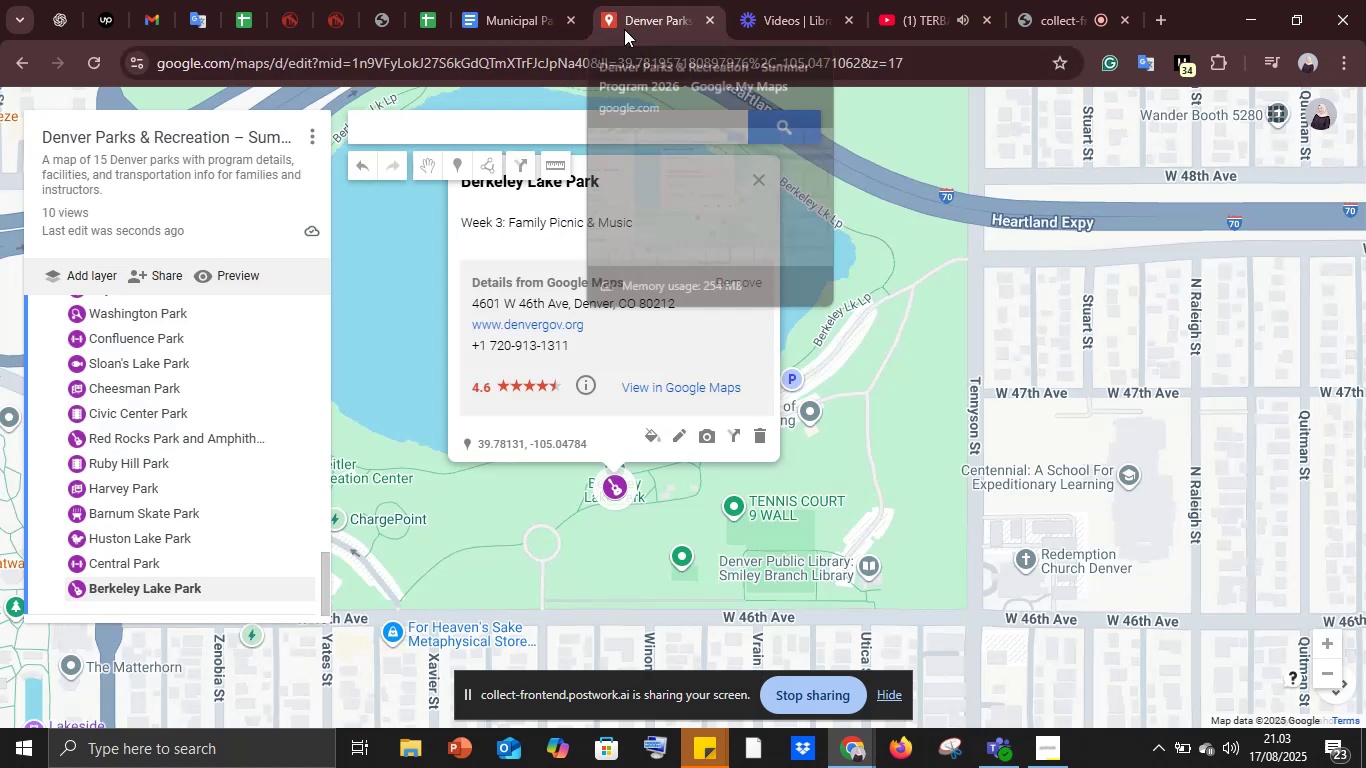 
left_click([483, 115])
 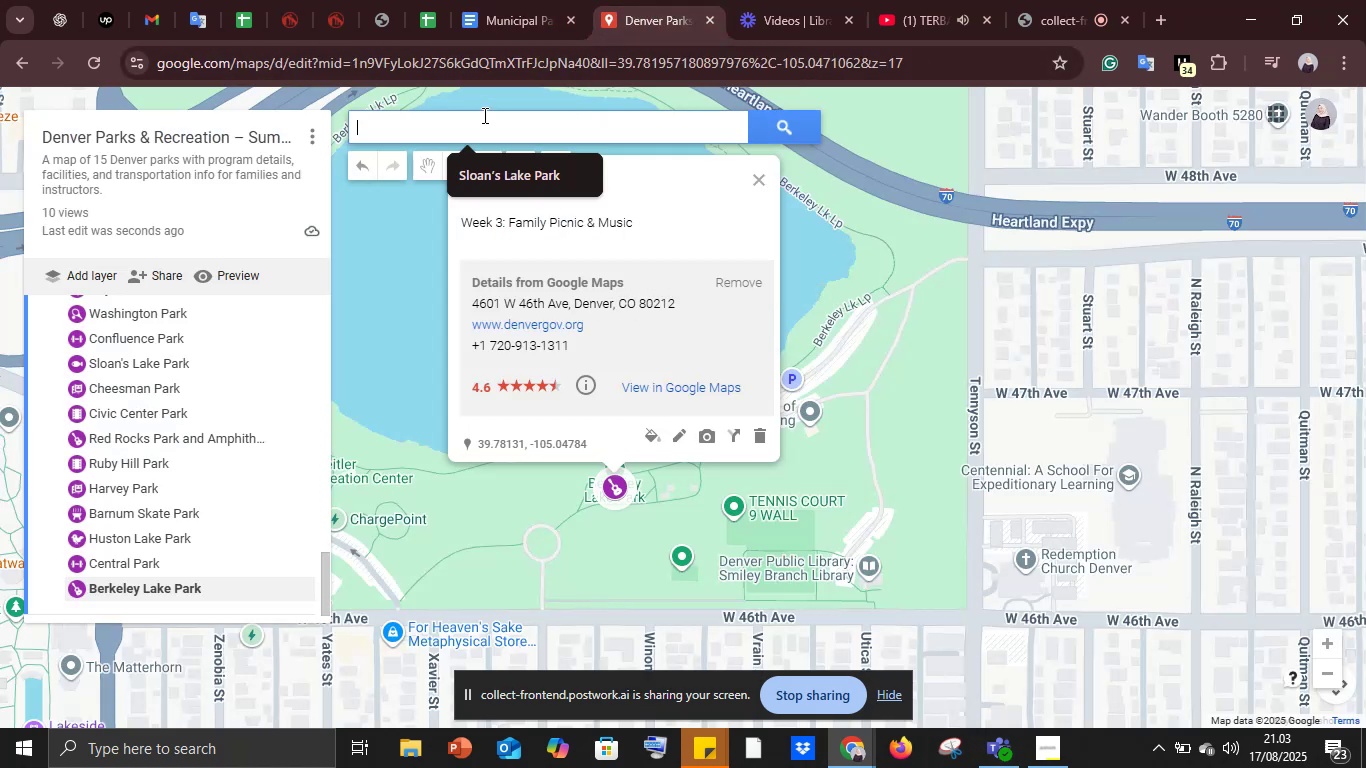 
key(Control+V)
 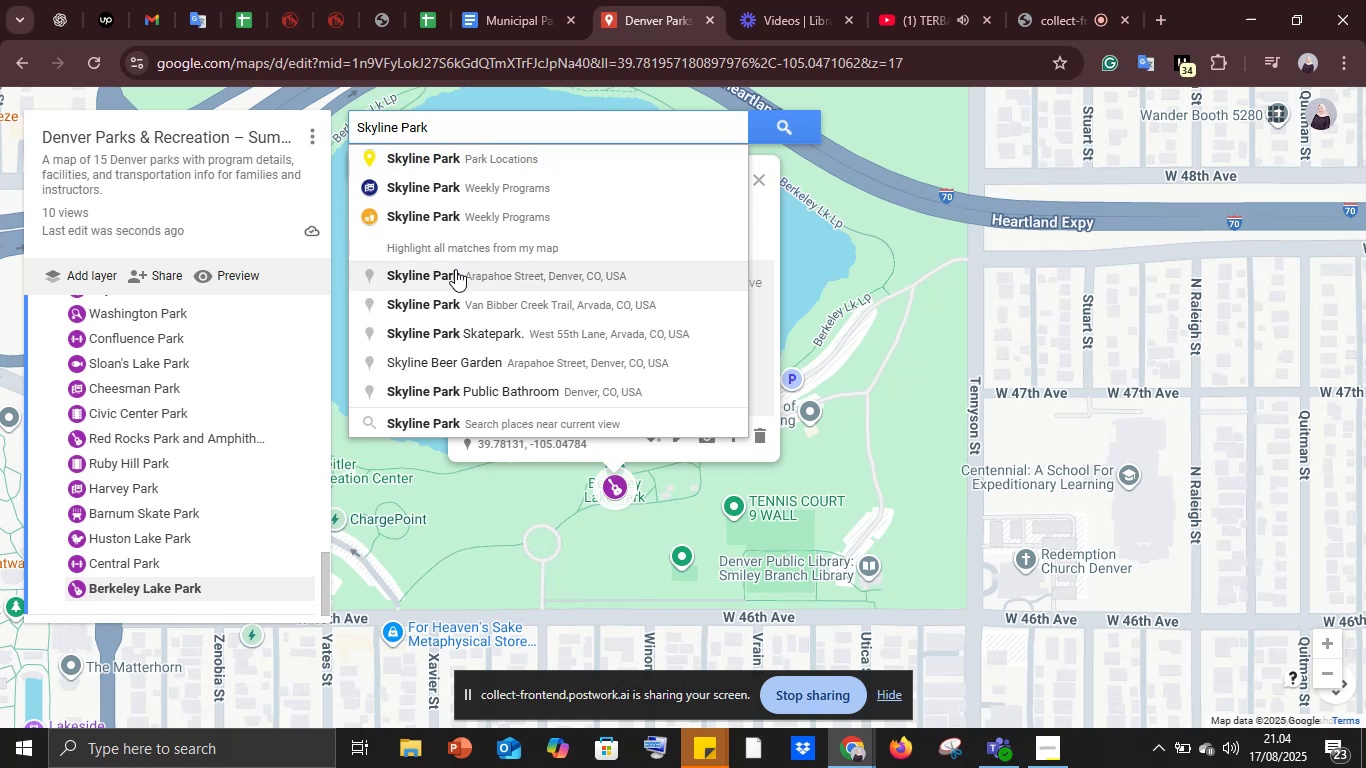 
left_click([455, 269])
 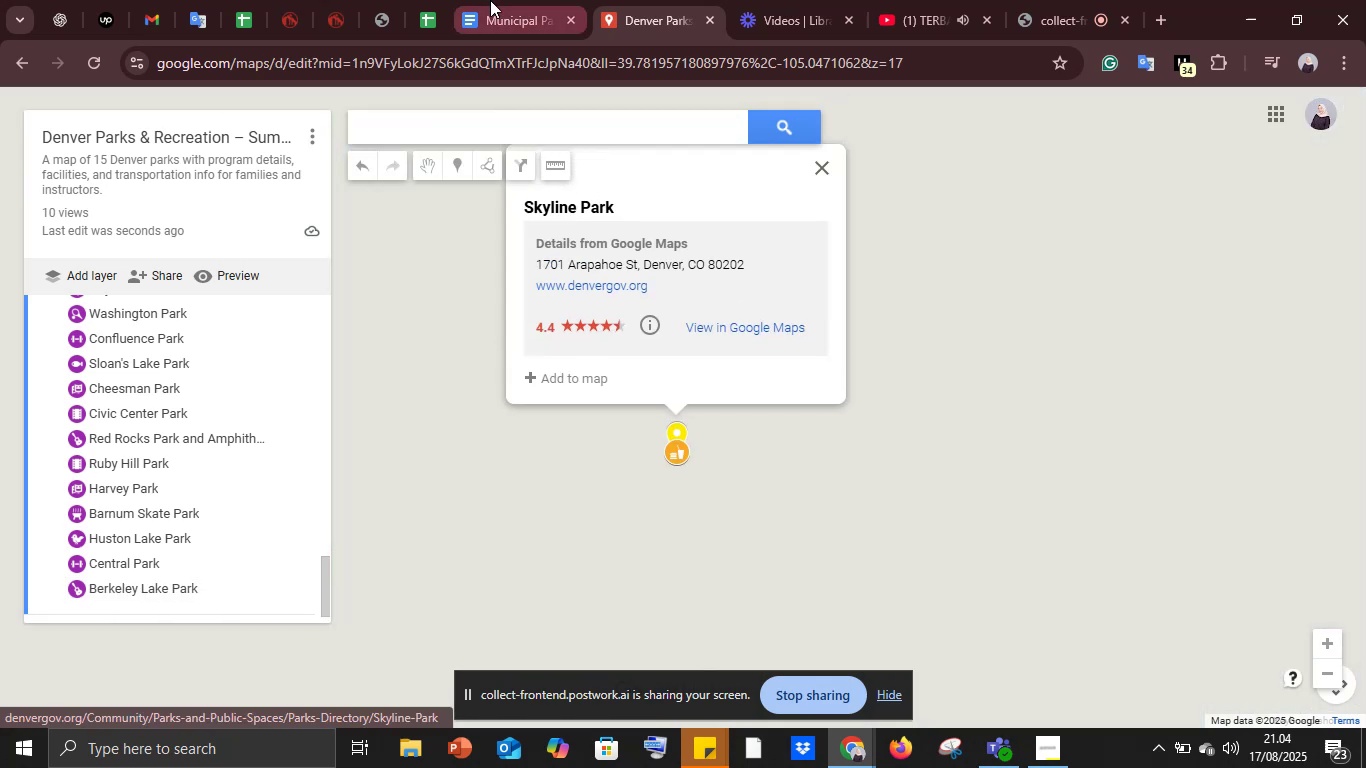 
left_click([490, 0])
 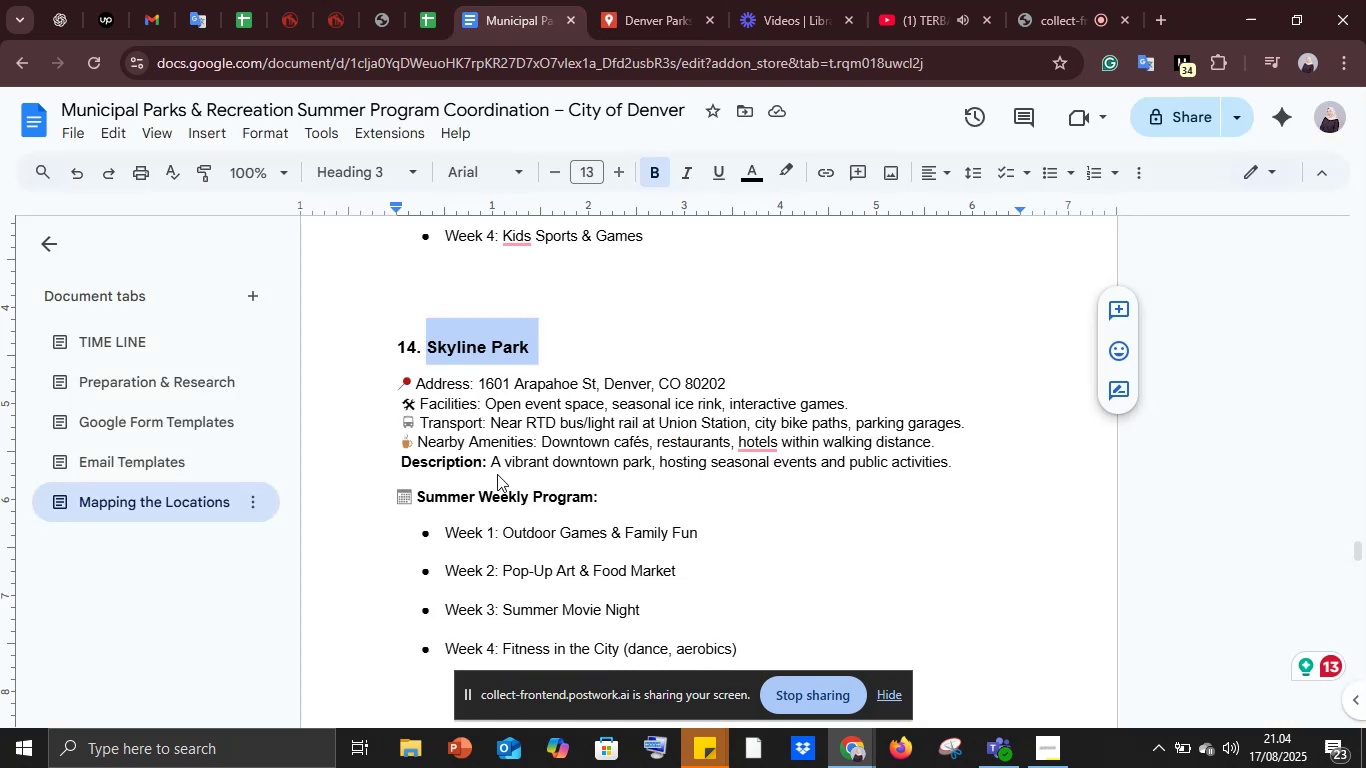 
scroll: coordinate [485, 486], scroll_direction: down, amount: 2.0
 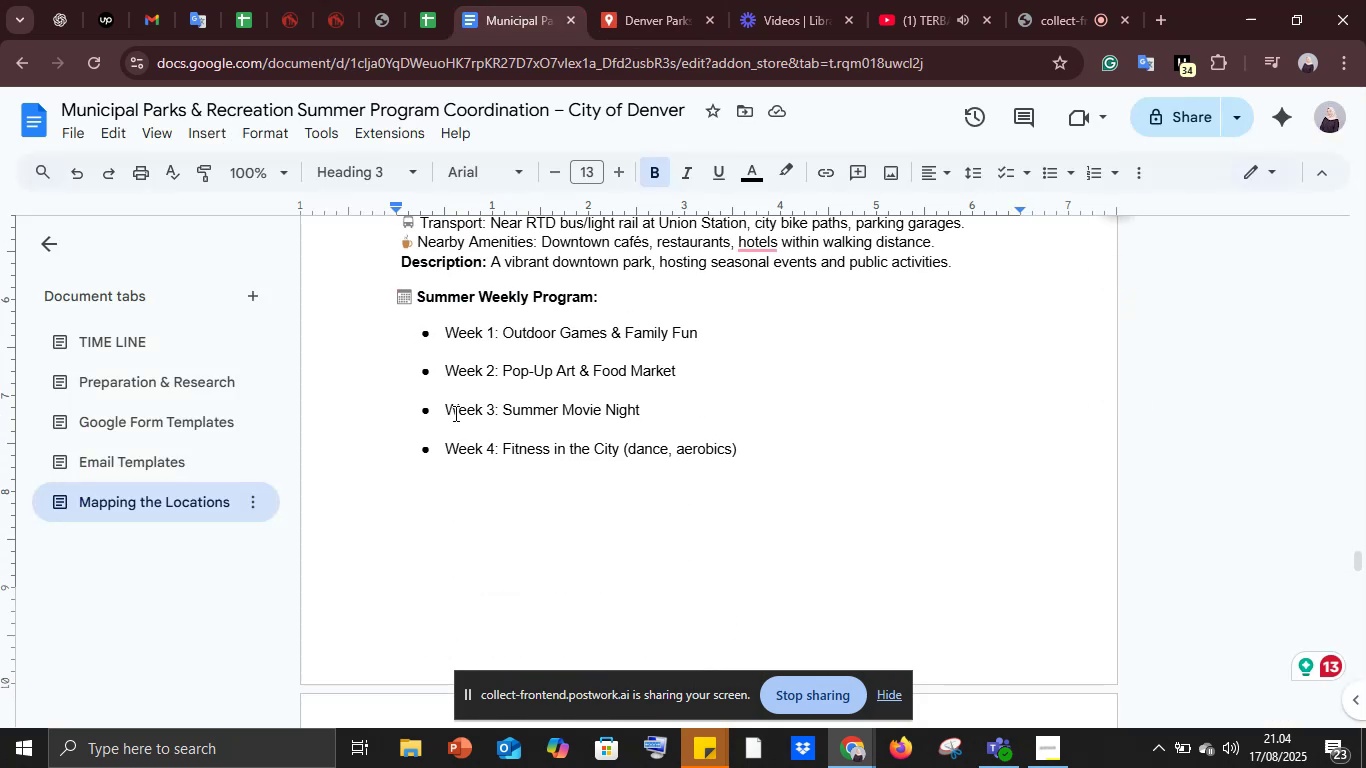 
left_click_drag(start_coordinate=[447, 407], to_coordinate=[645, 410])
 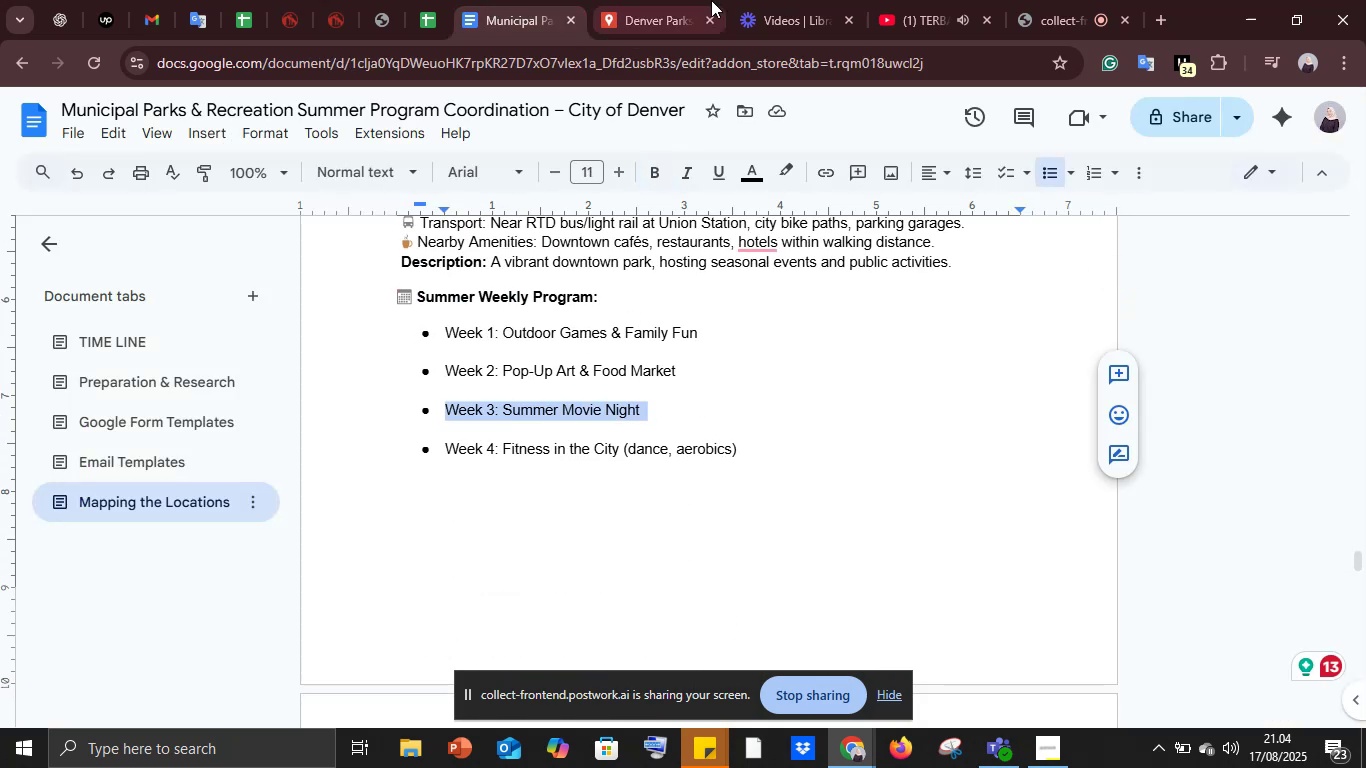 
key(Control+C)
 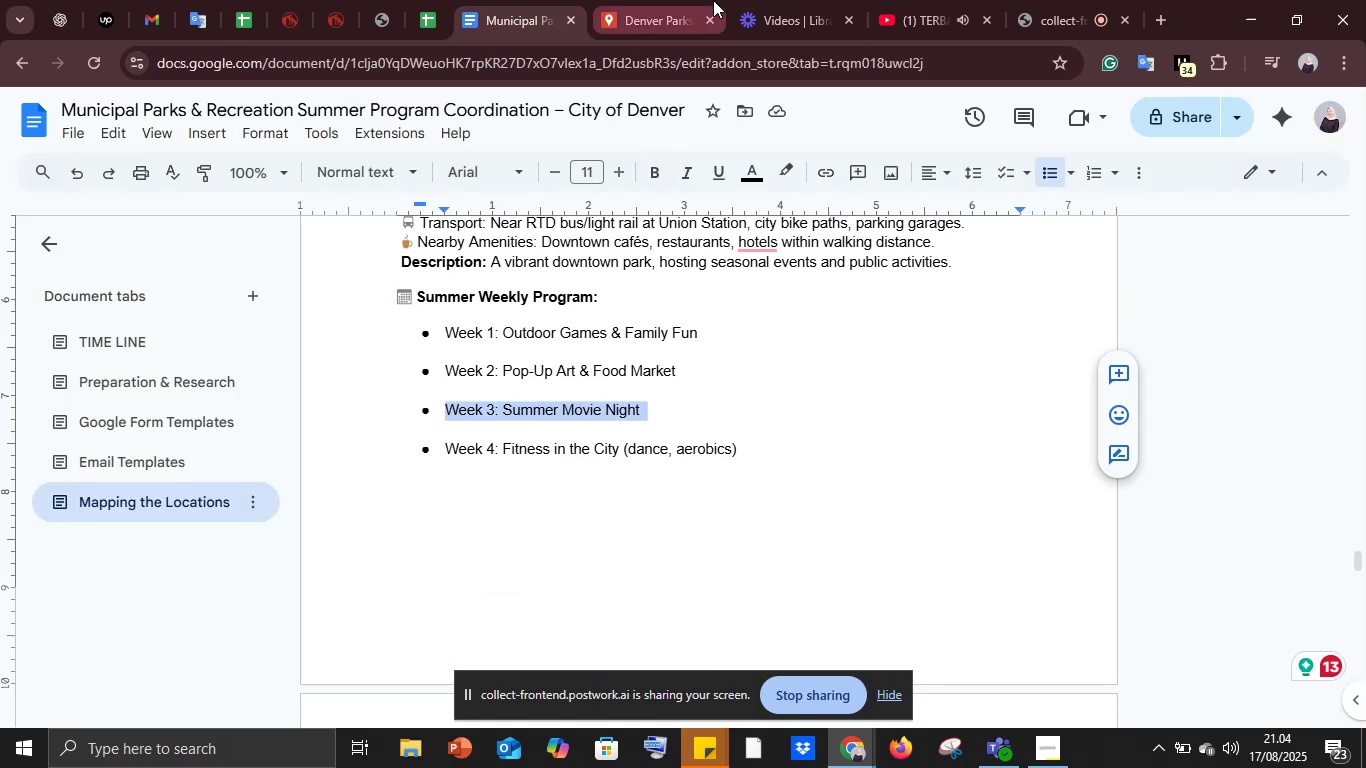 
left_click([713, 0])
 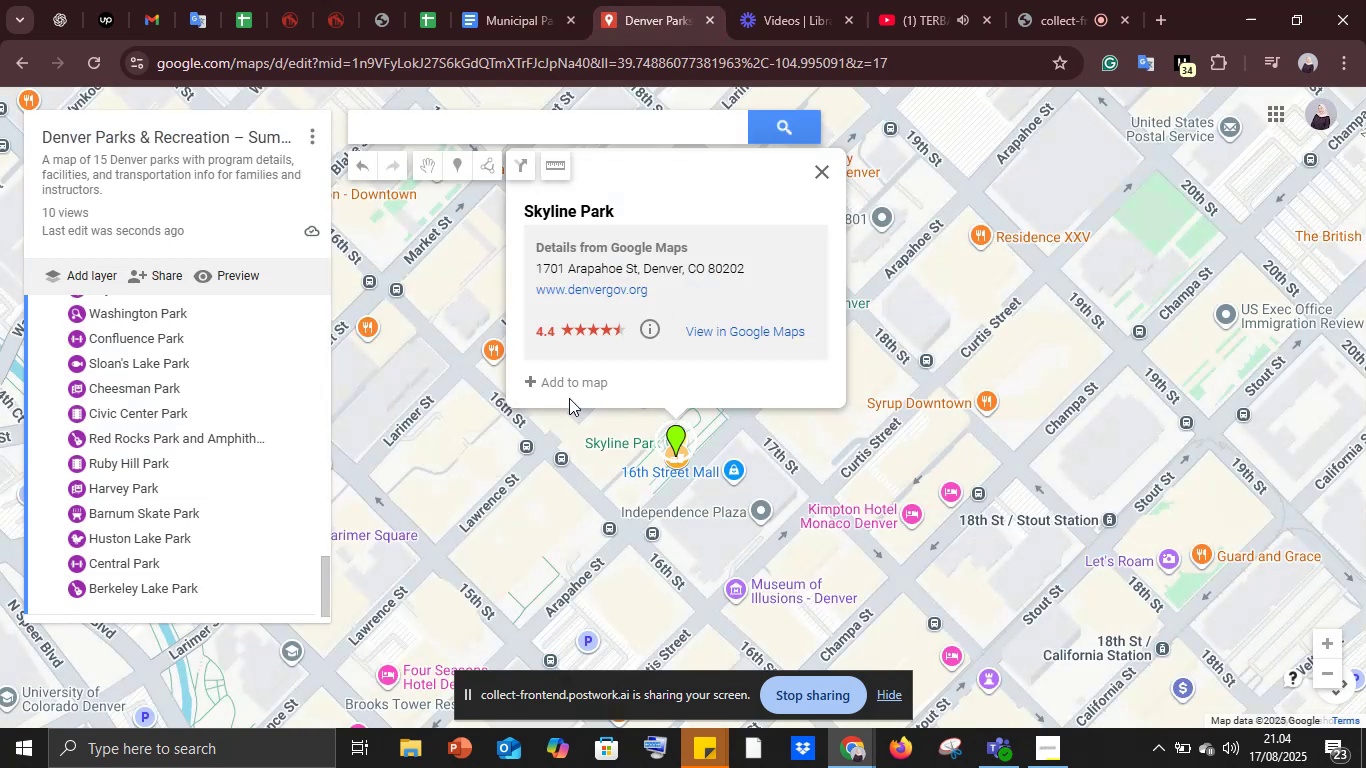 
double_click([563, 387])
 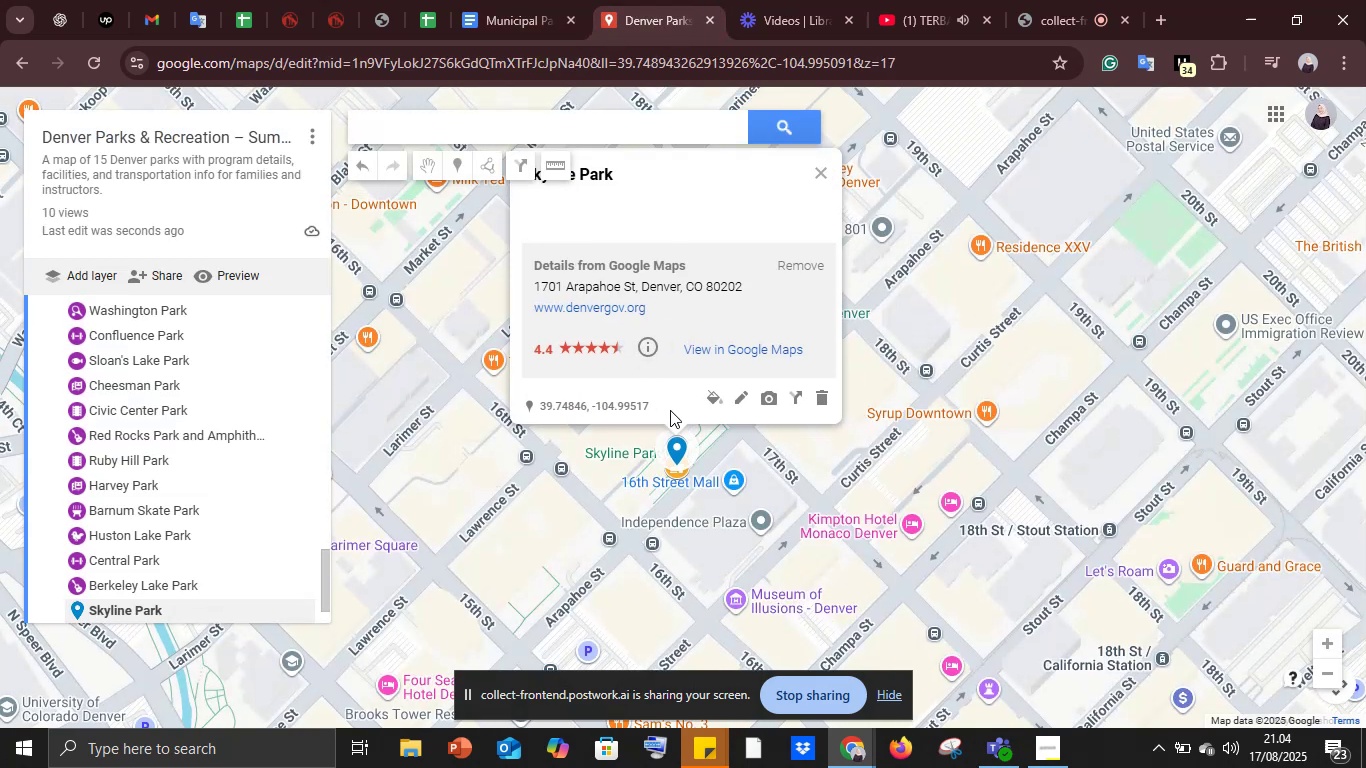 
left_click([714, 401])
 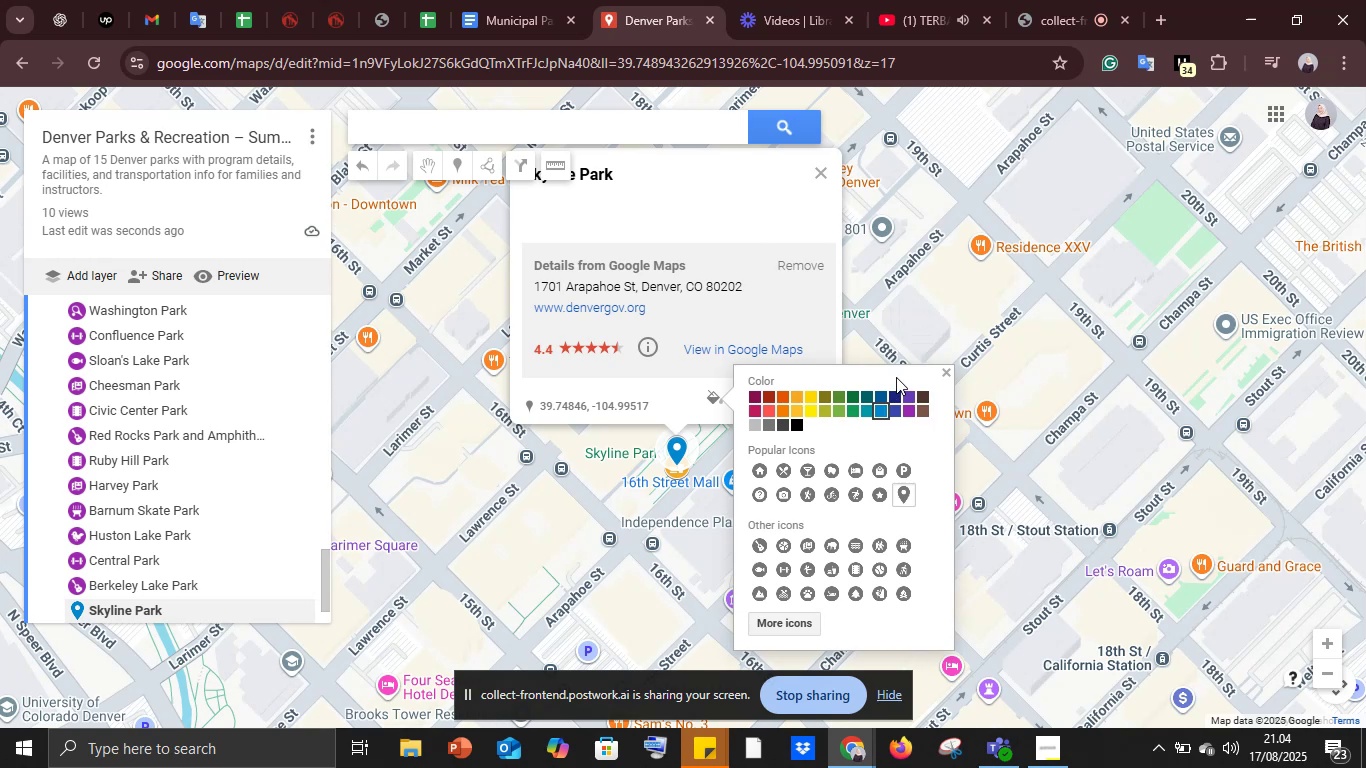 
left_click_drag(start_coordinate=[953, 0], to_coordinate=[958, 0])
 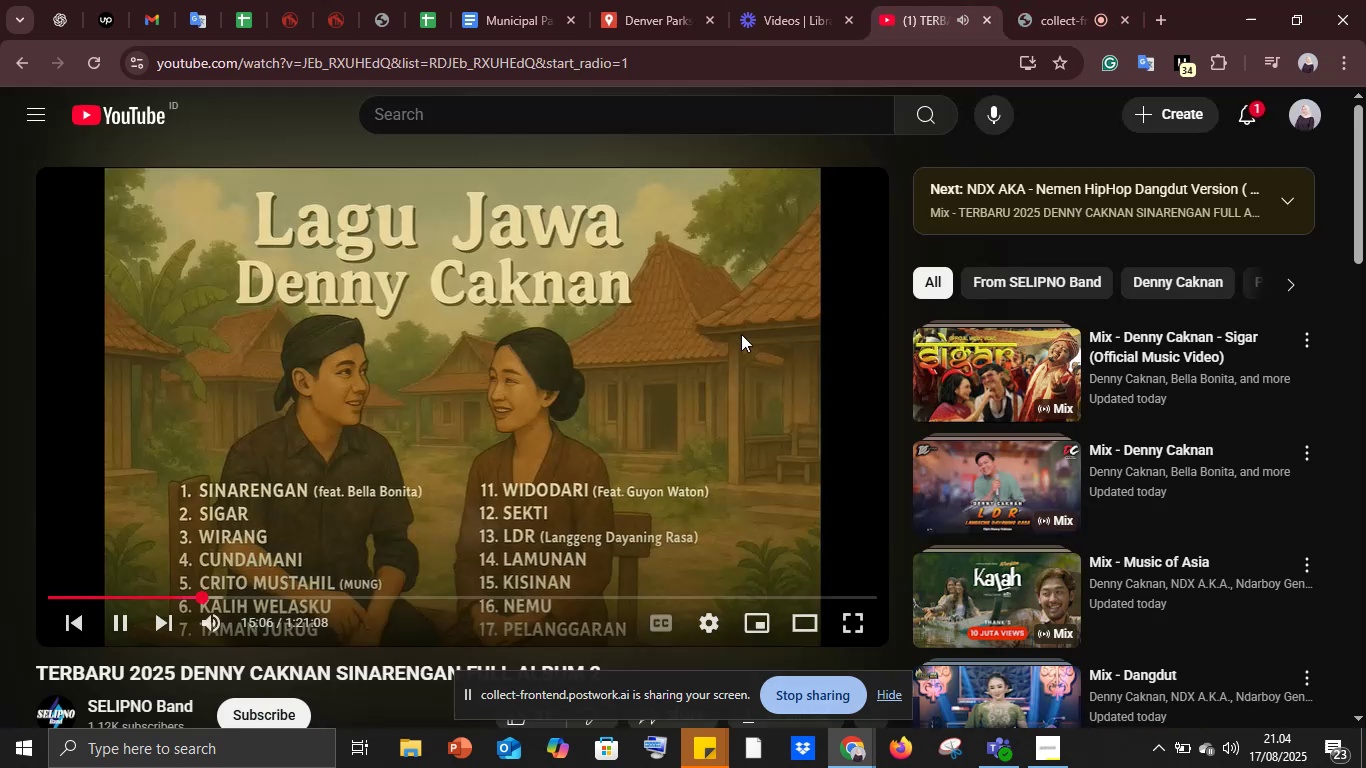 
left_click([736, 334])
 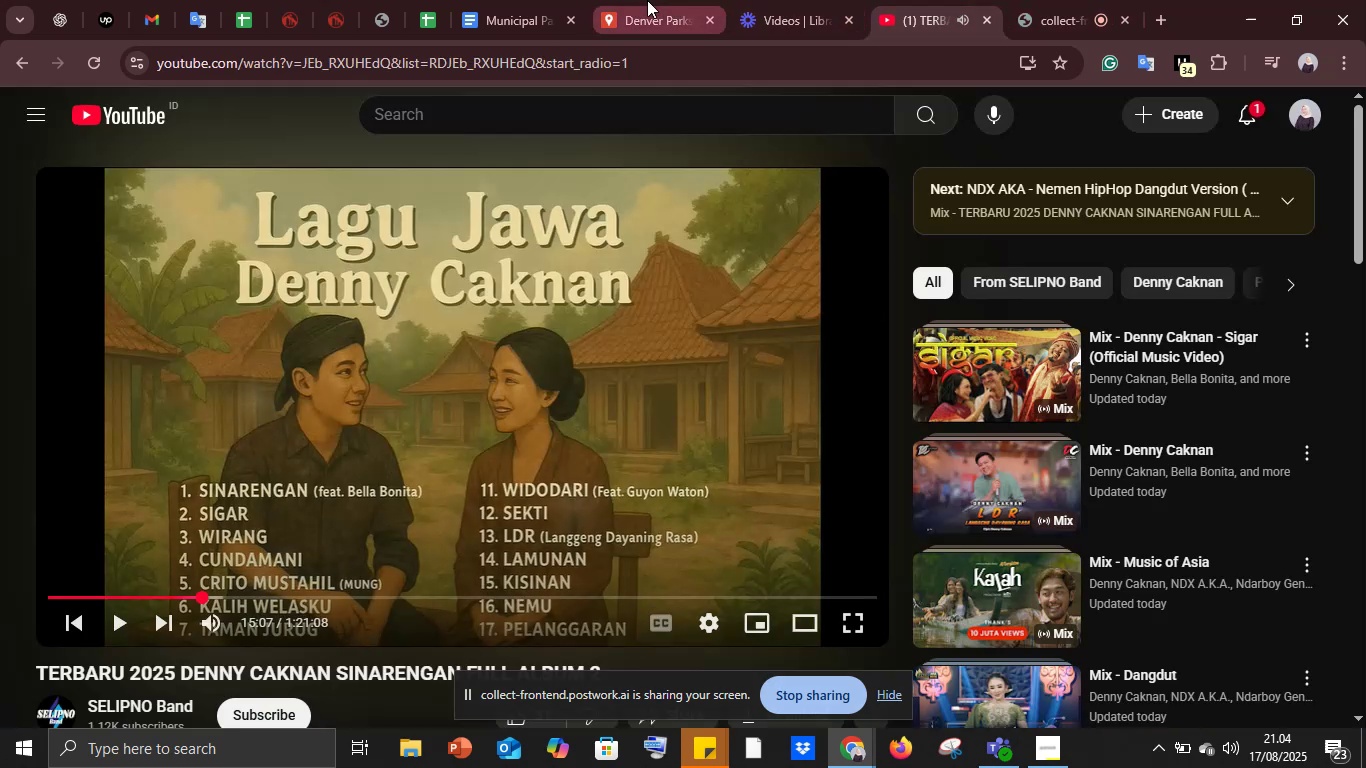 
left_click([643, 0])
 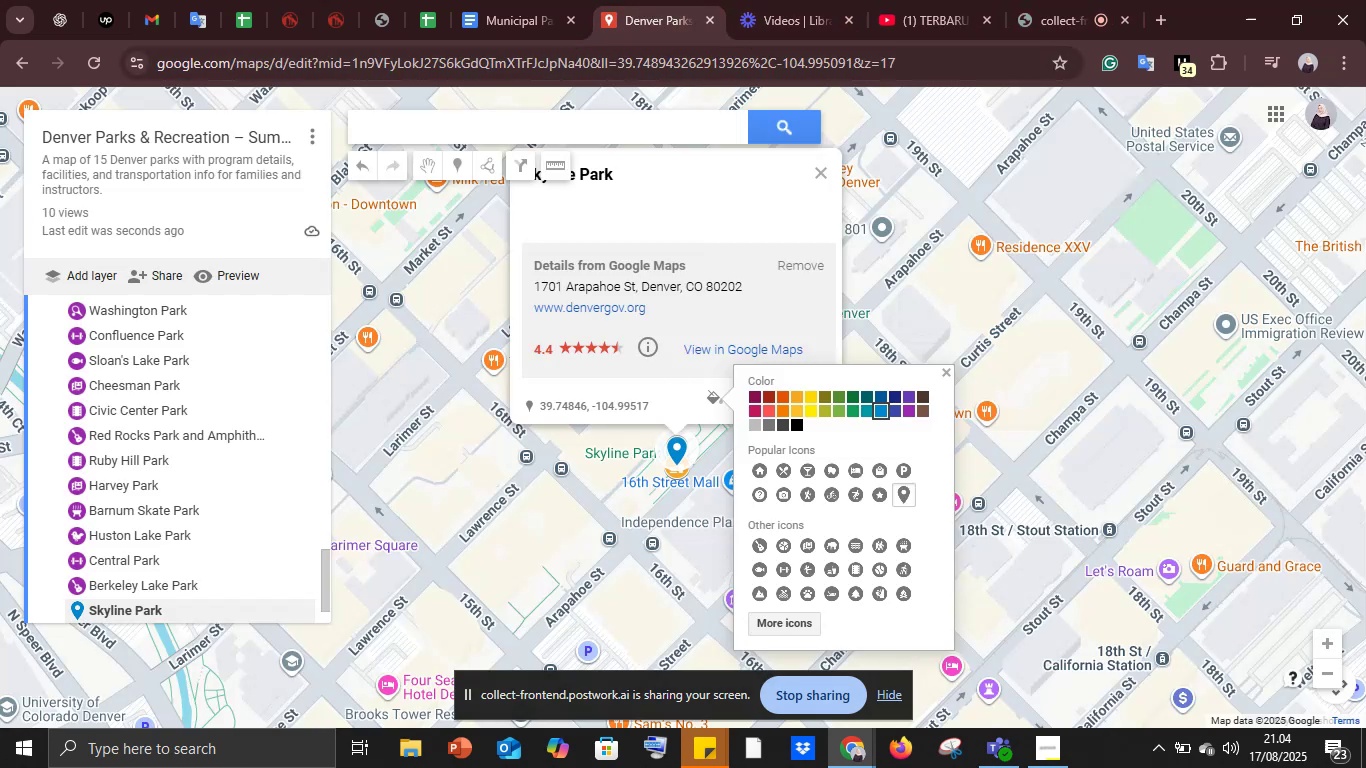 
wait(6.87)
 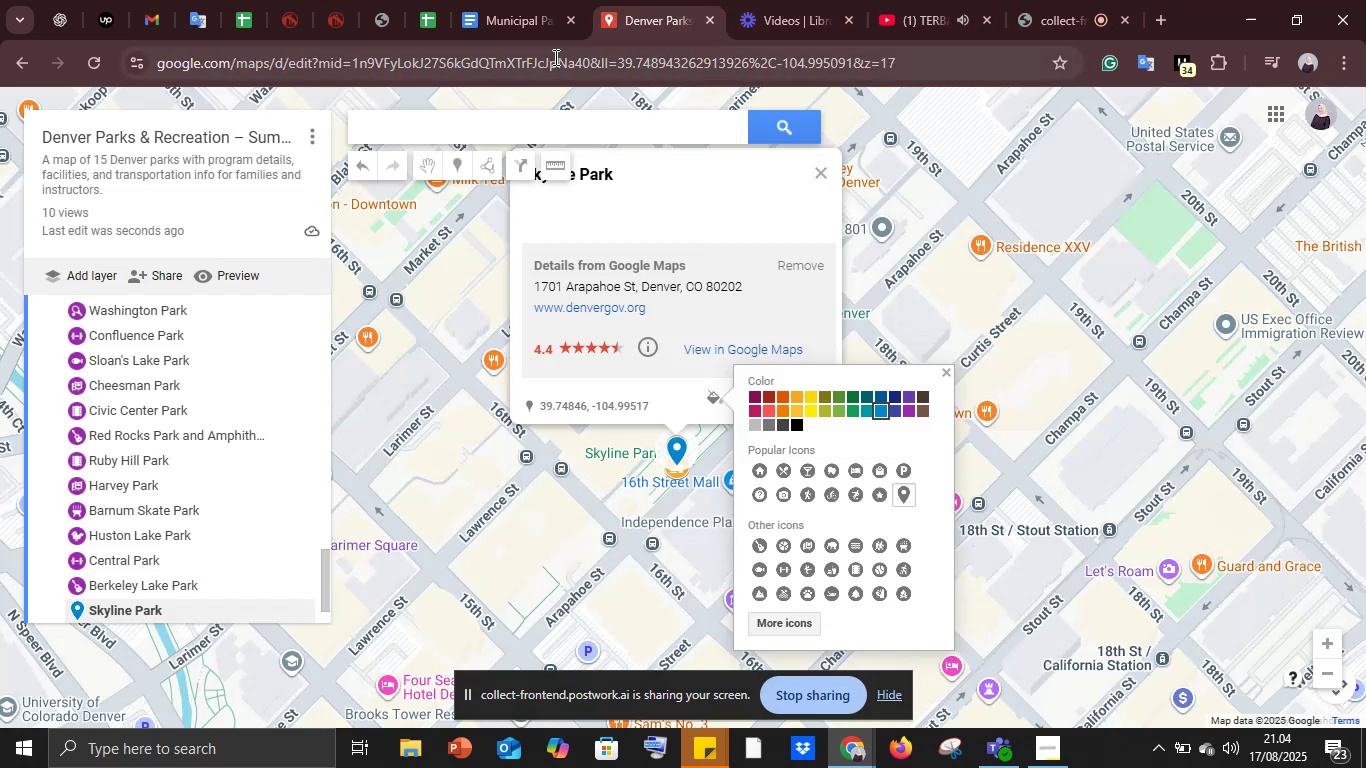 
left_click([906, 414])
 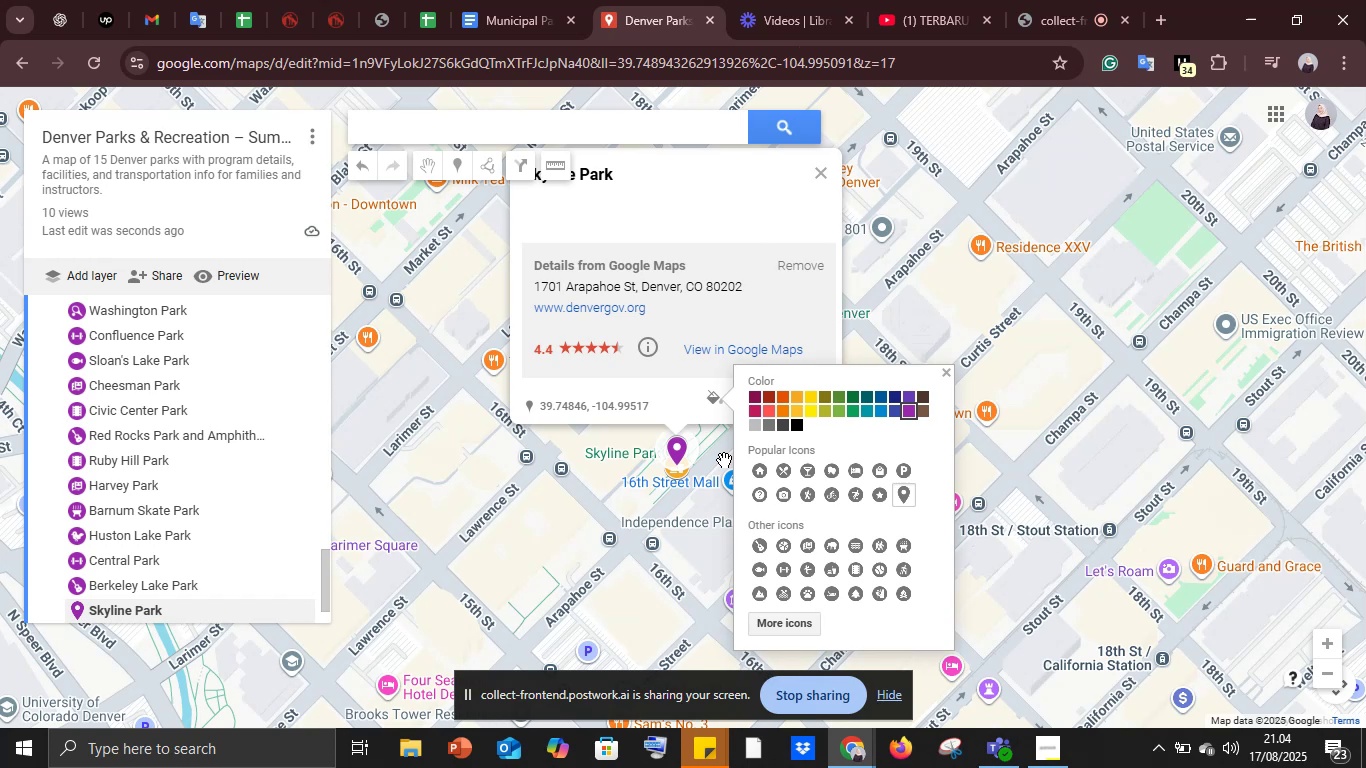 
wait(15.42)
 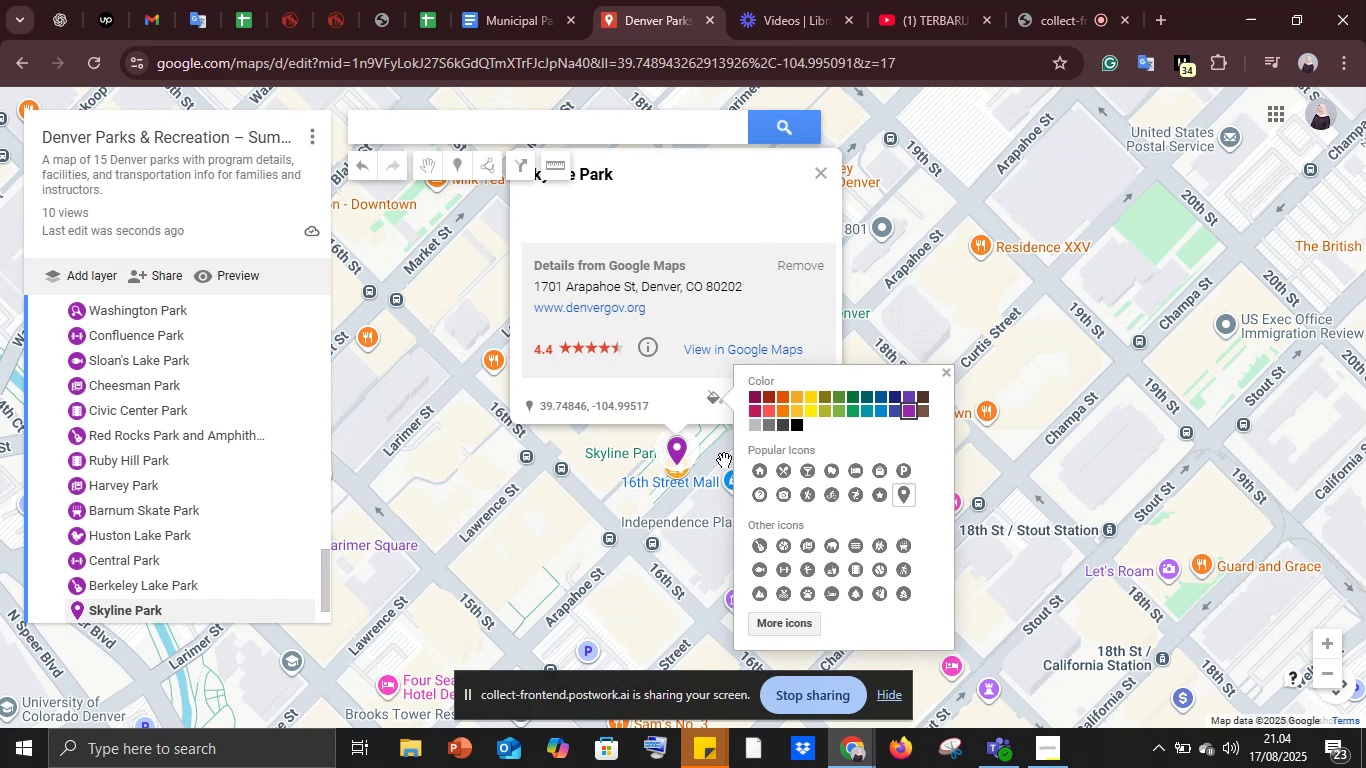 
left_click([902, 0])
 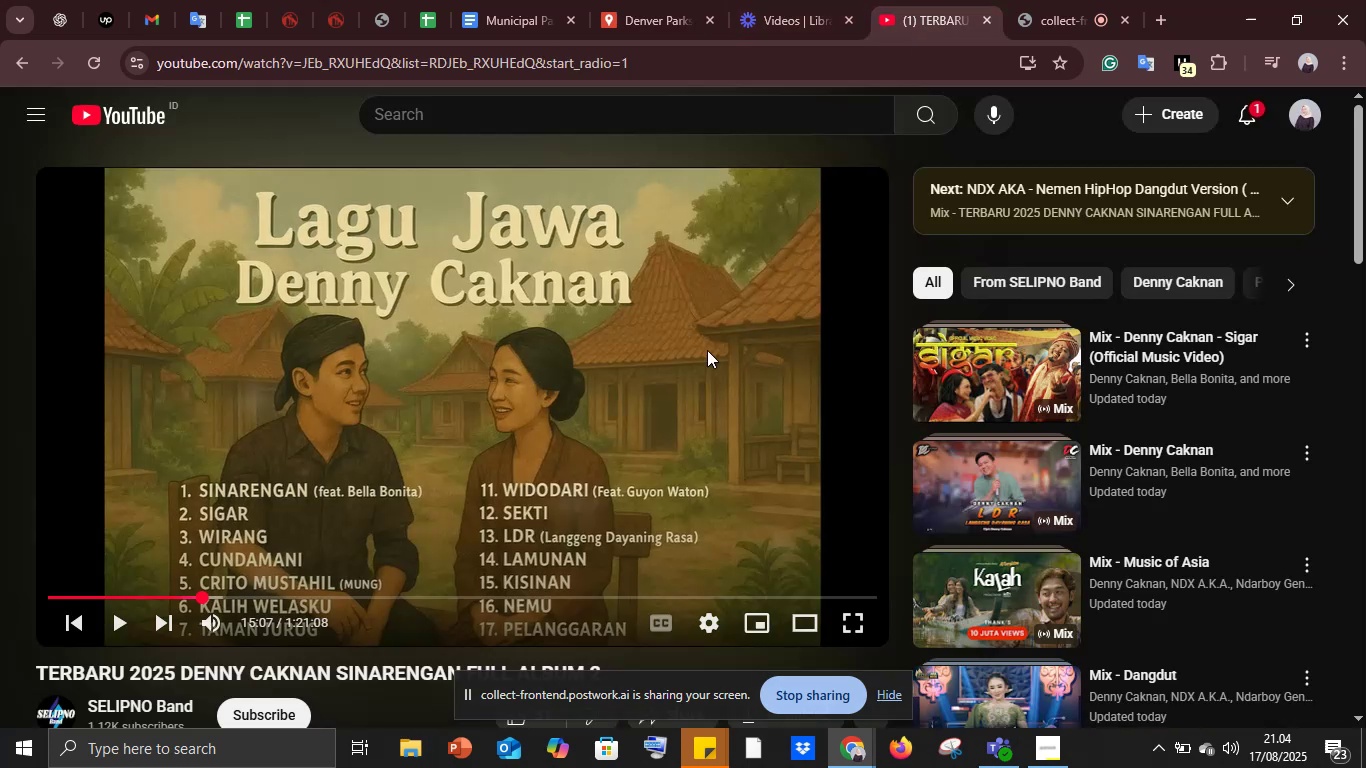 
left_click_drag(start_coordinate=[656, 350], to_coordinate=[656, 345])
 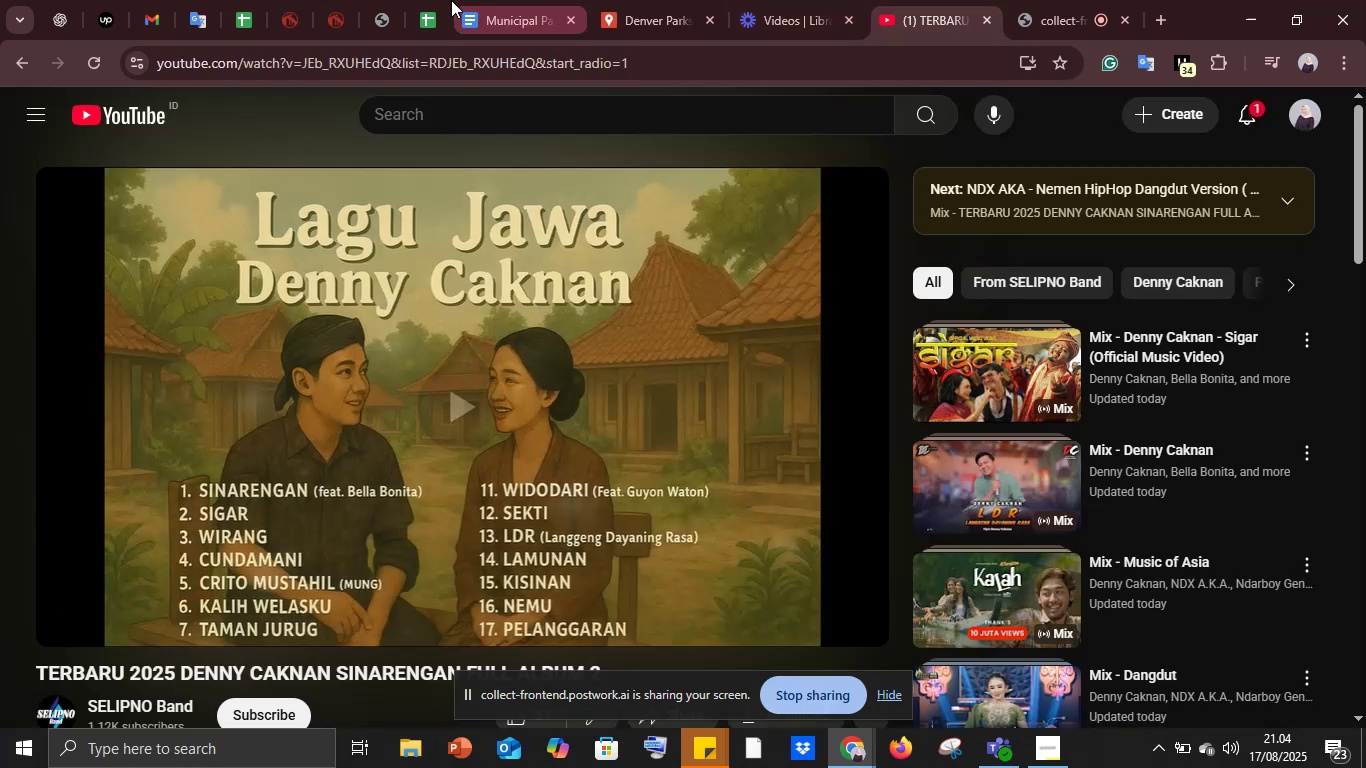 
left_click([451, 0])
 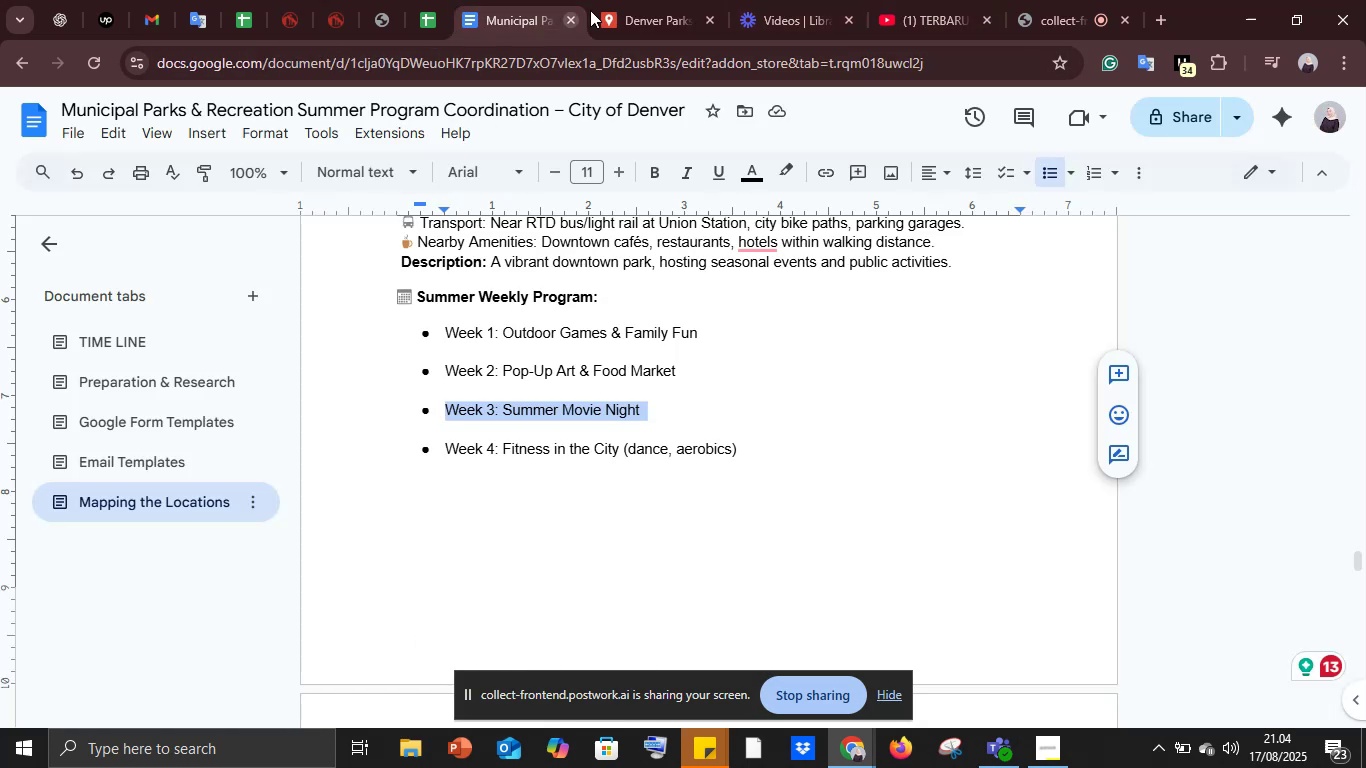 
left_click([704, 0])
 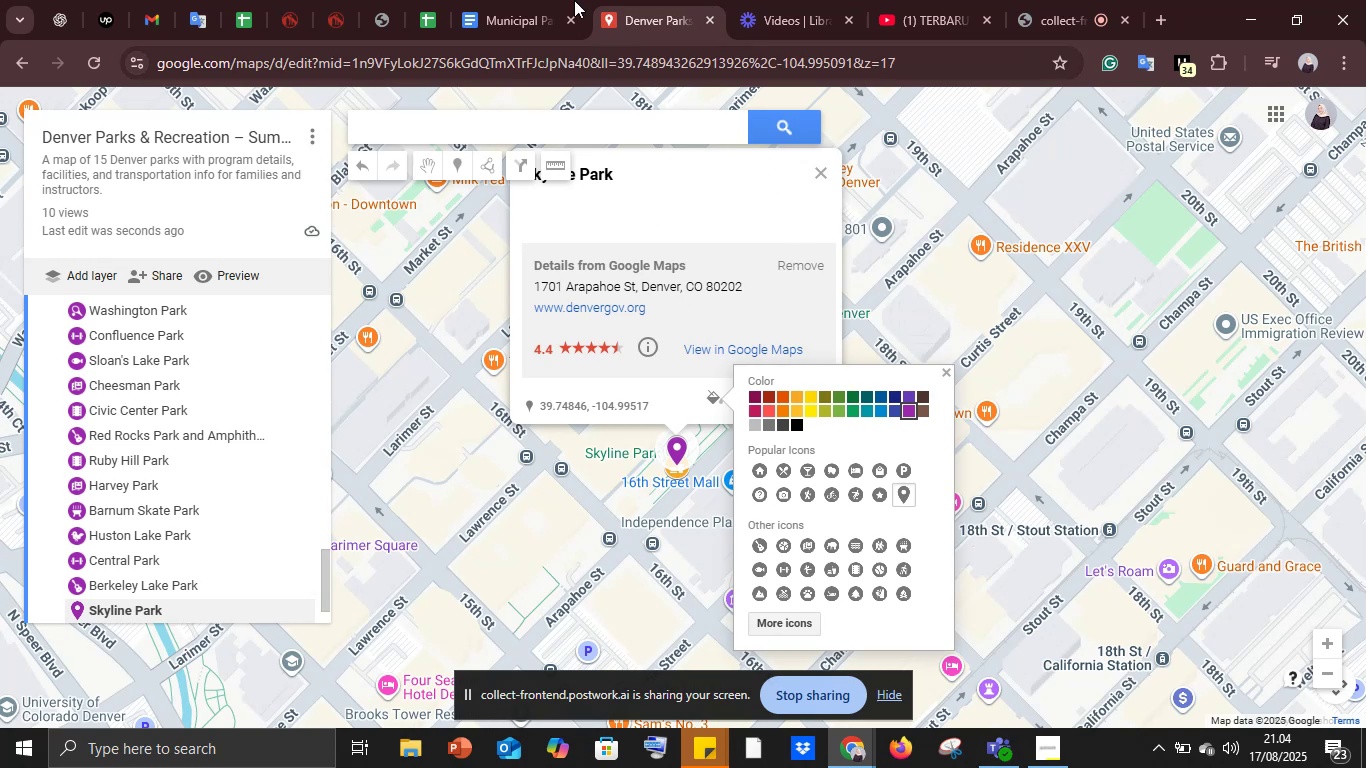 
left_click([534, 0])
 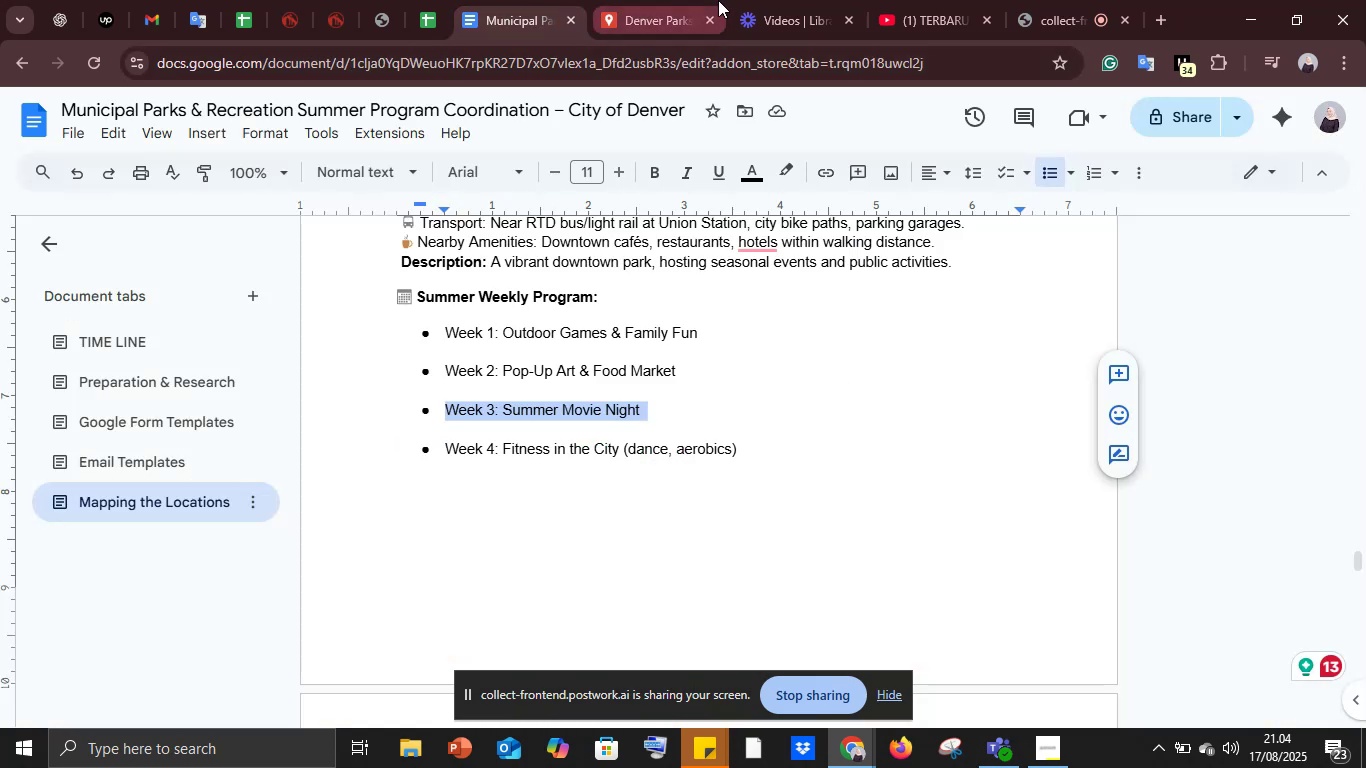 
left_click([657, 0])
 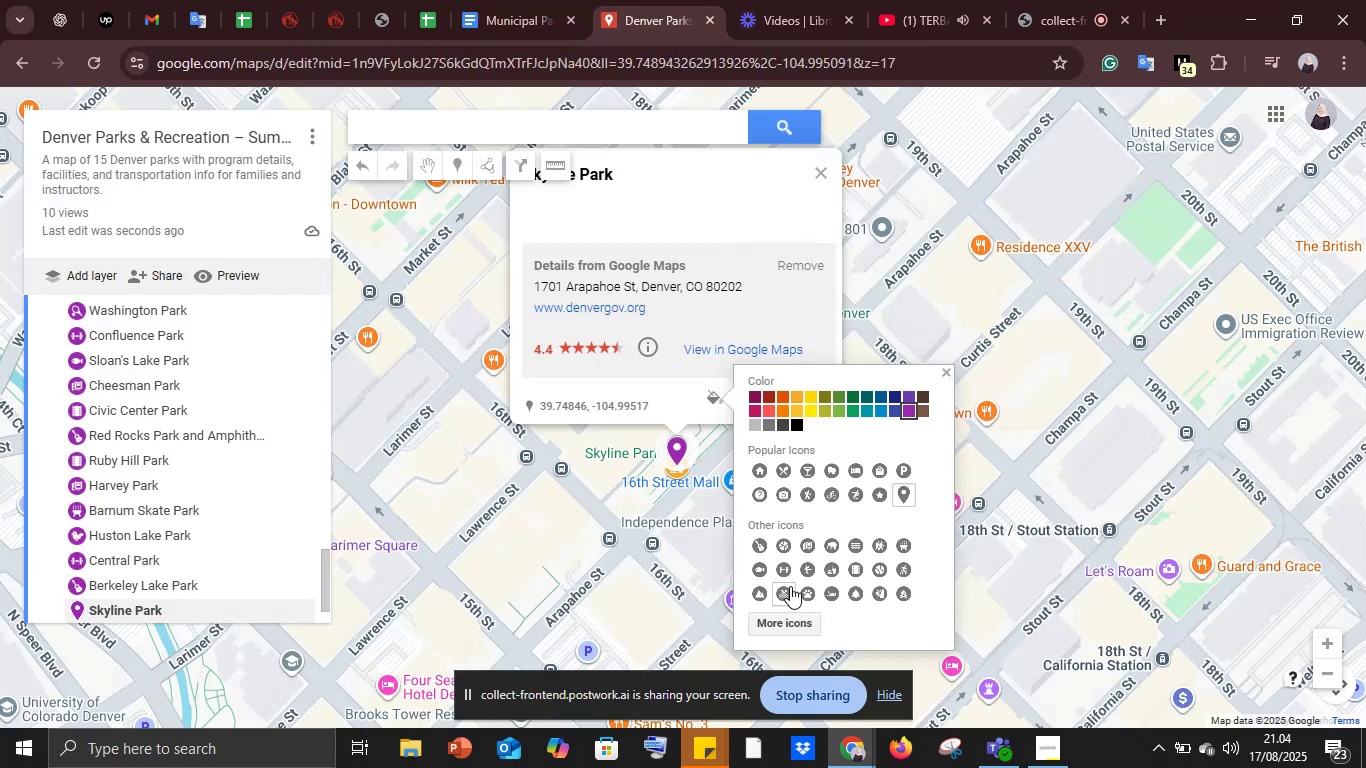 
left_click([759, 549])
 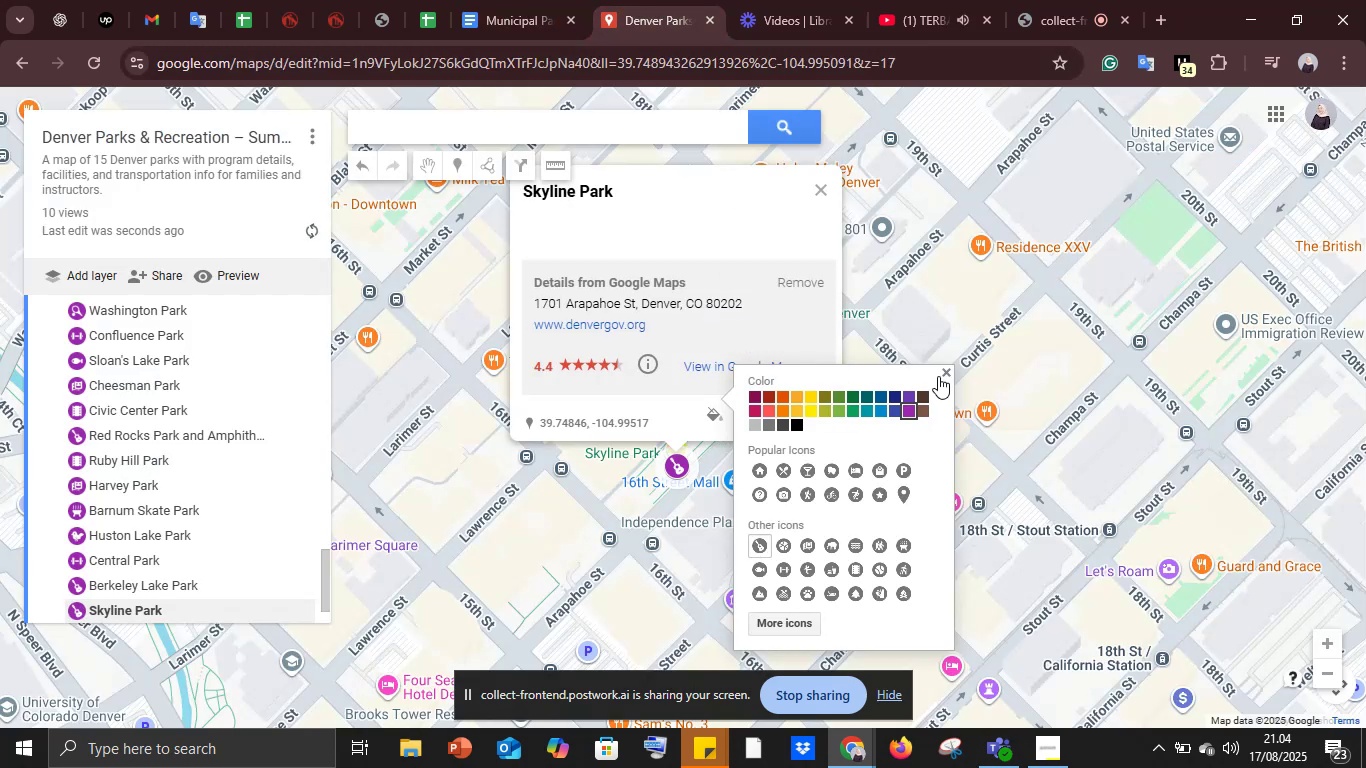 
left_click([938, 376])
 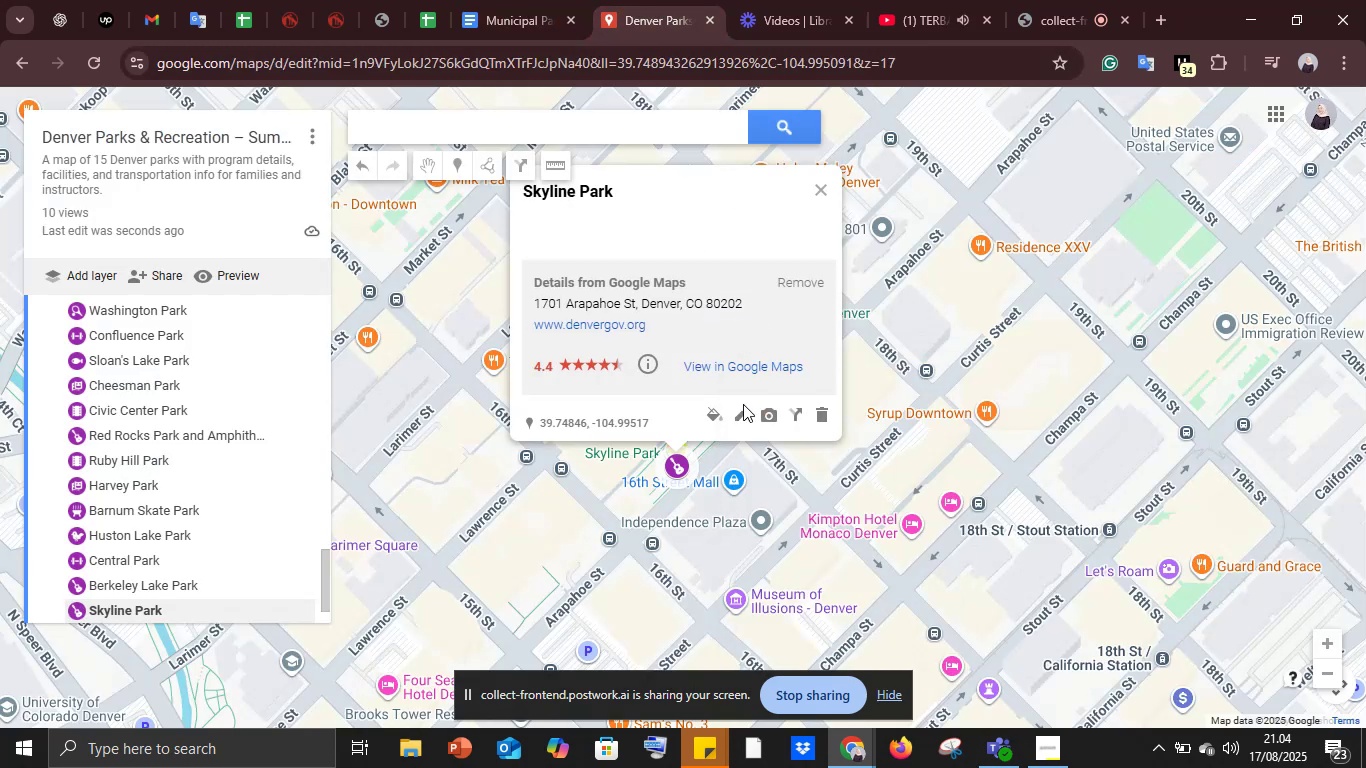 
left_click([739, 413])
 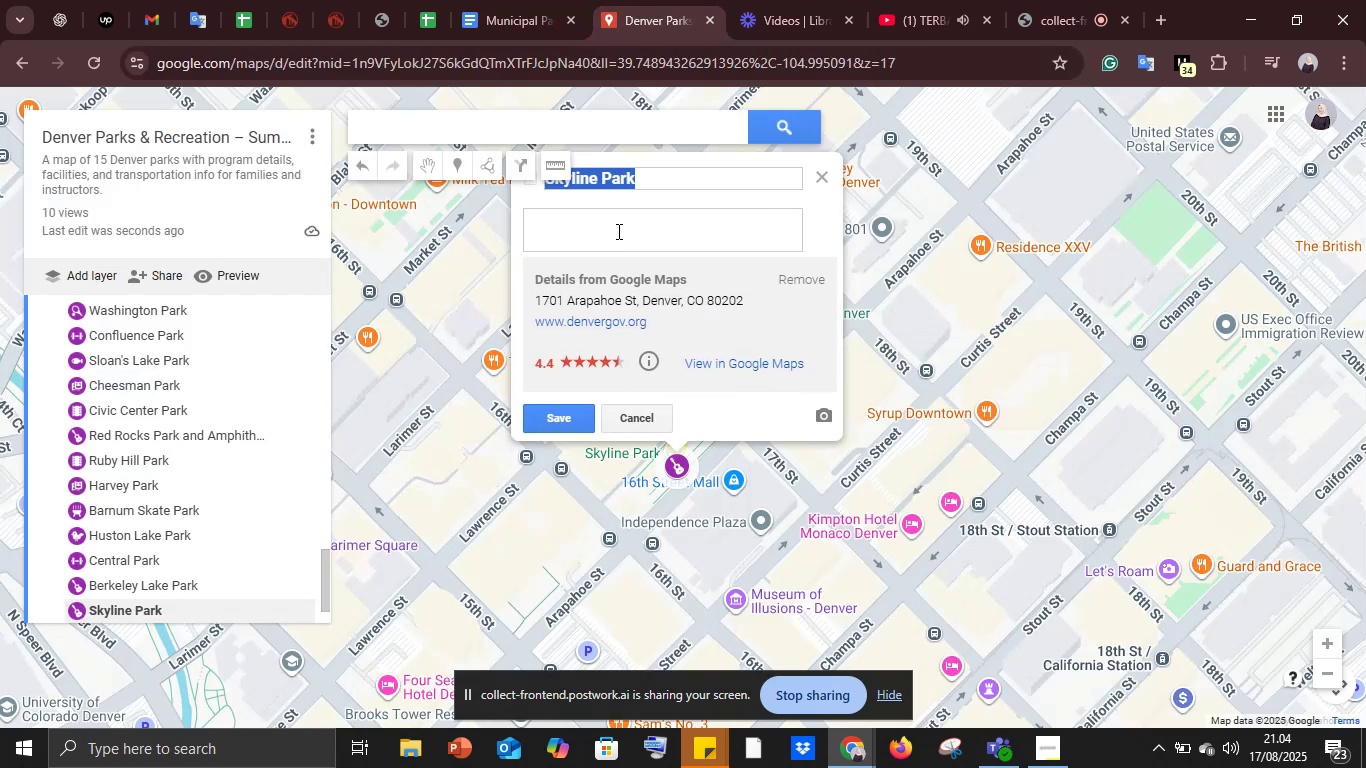 
key(Control+ControlLeft)
 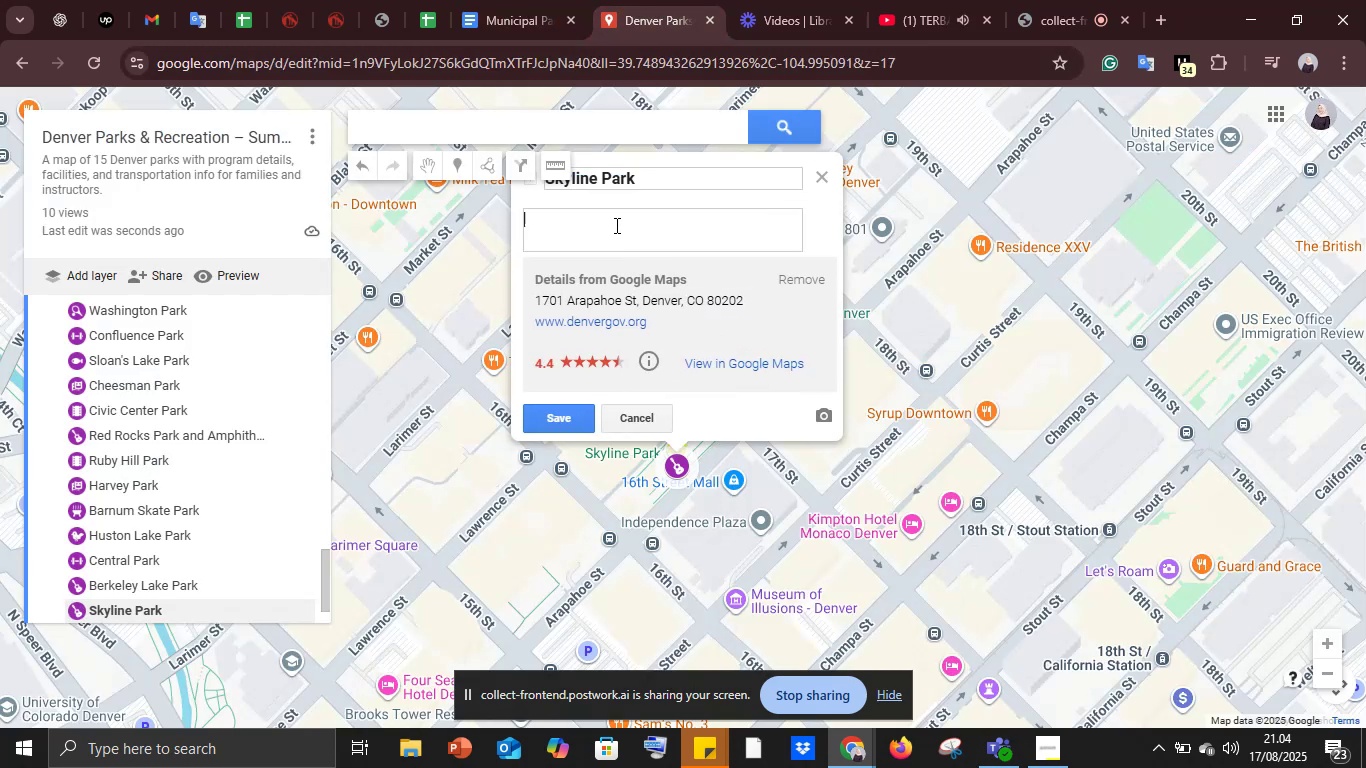 
left_click([615, 225])
 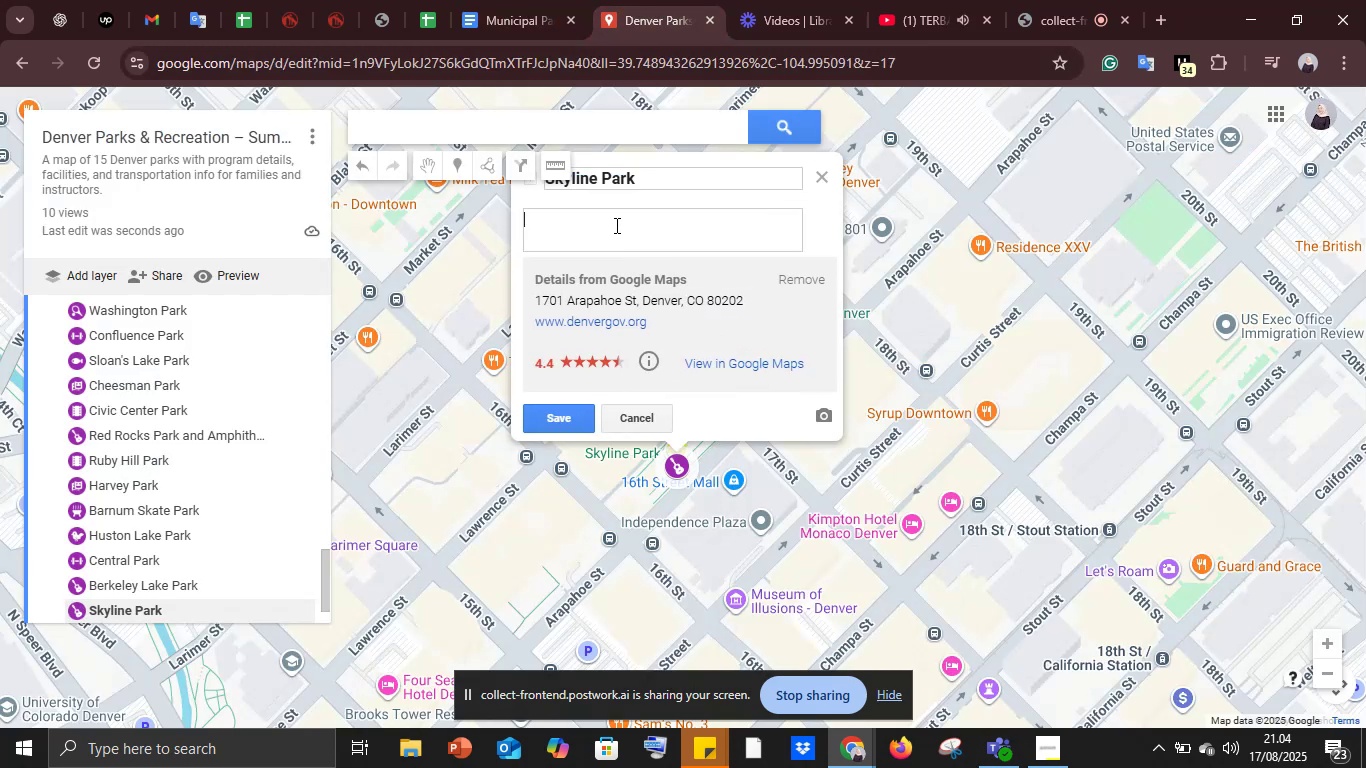 
key(Control+V)
 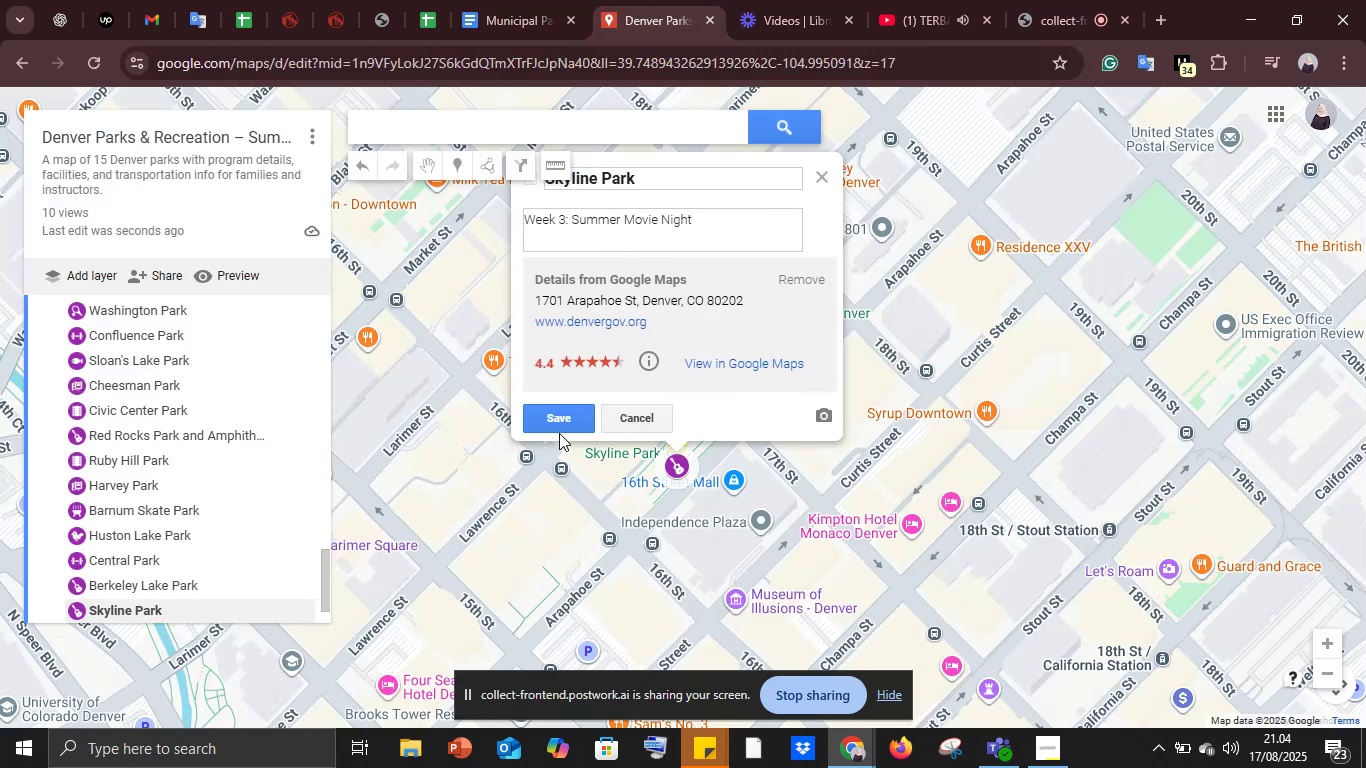 
left_click([556, 408])
 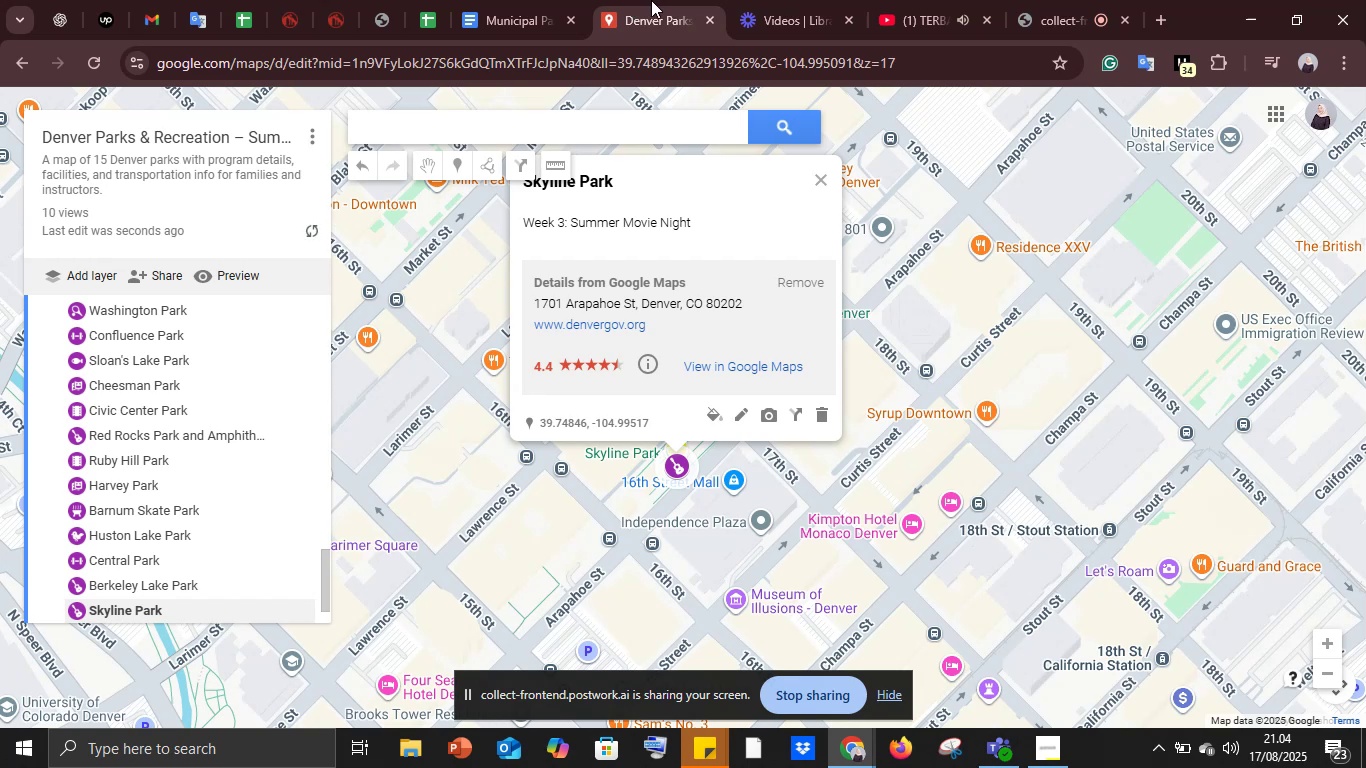 
left_click([515, 0])
 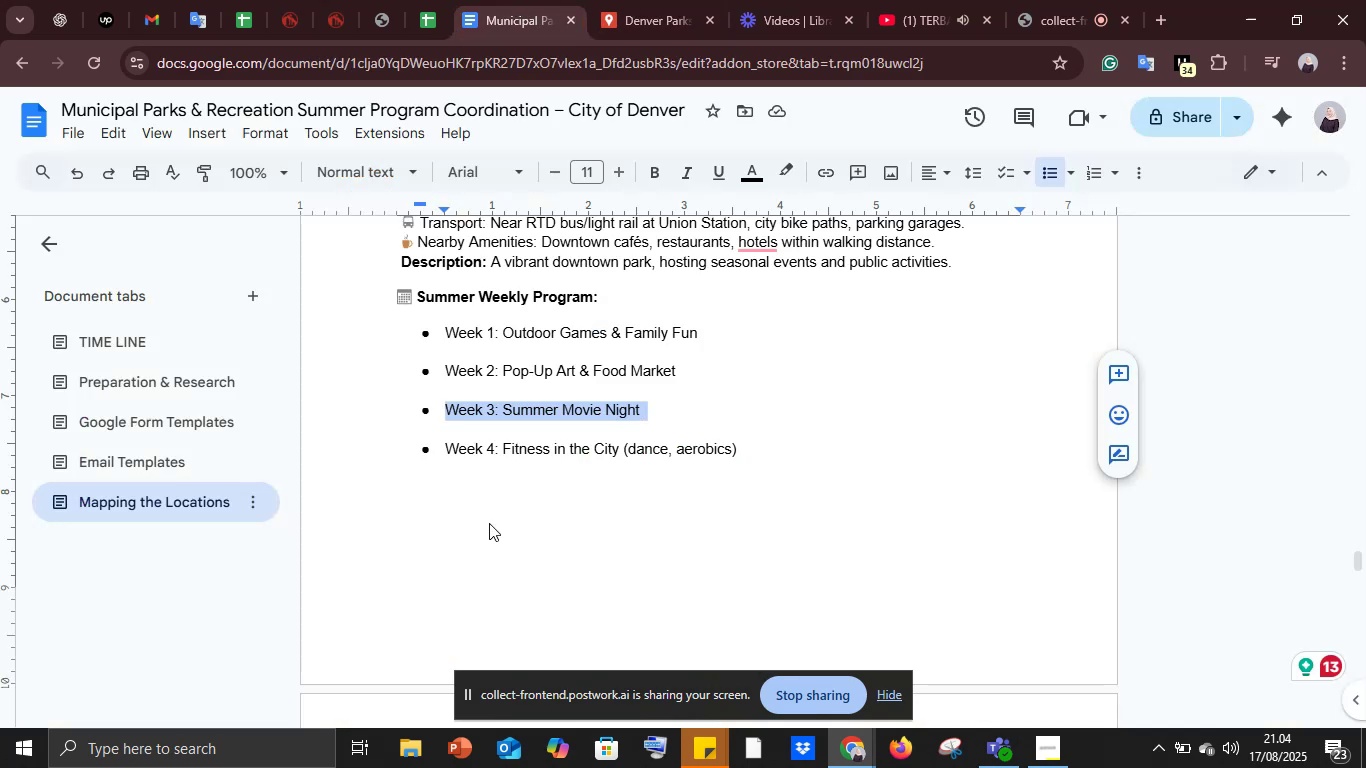 
scroll: coordinate [465, 534], scroll_direction: down, amount: 4.0
 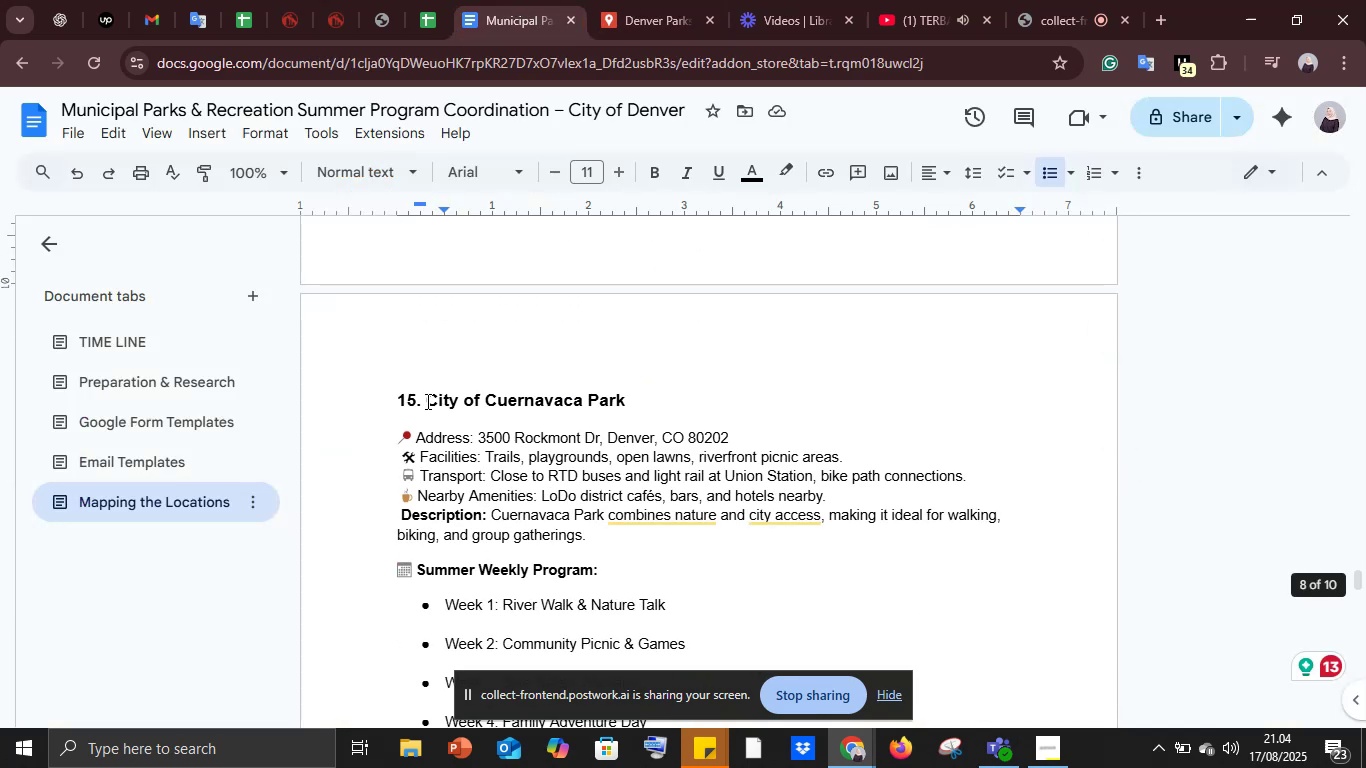 
left_click_drag(start_coordinate=[427, 400], to_coordinate=[636, 398])
 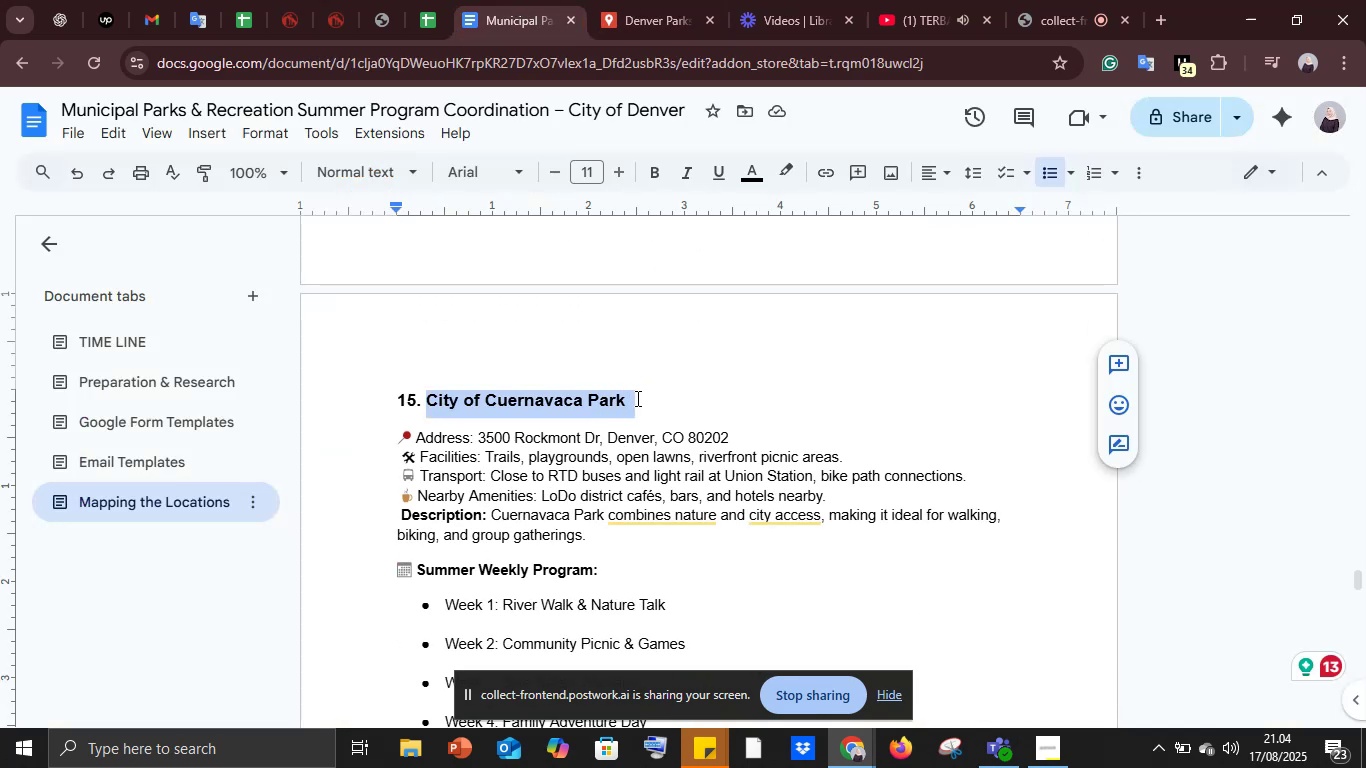 
key(Control+C)
 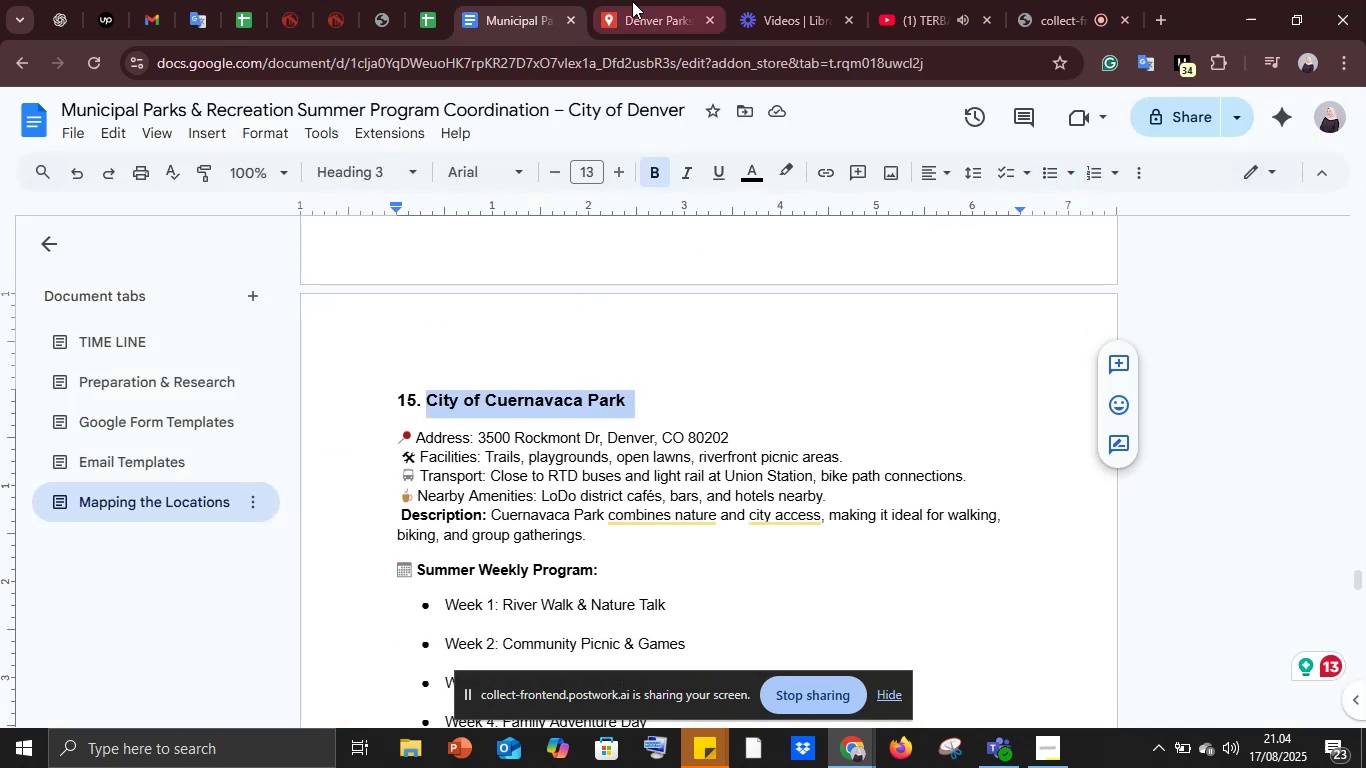 
left_click([632, 1])
 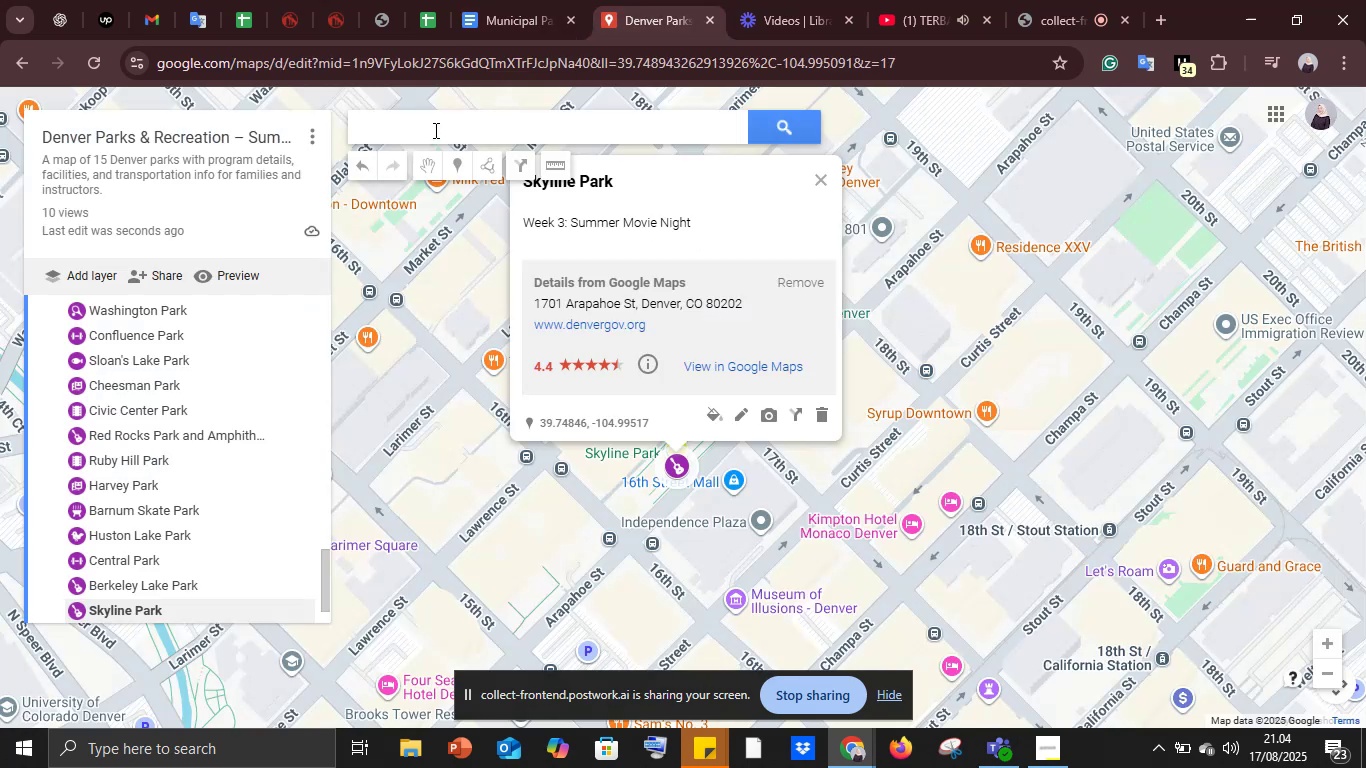 
key(Control+ControlLeft)
 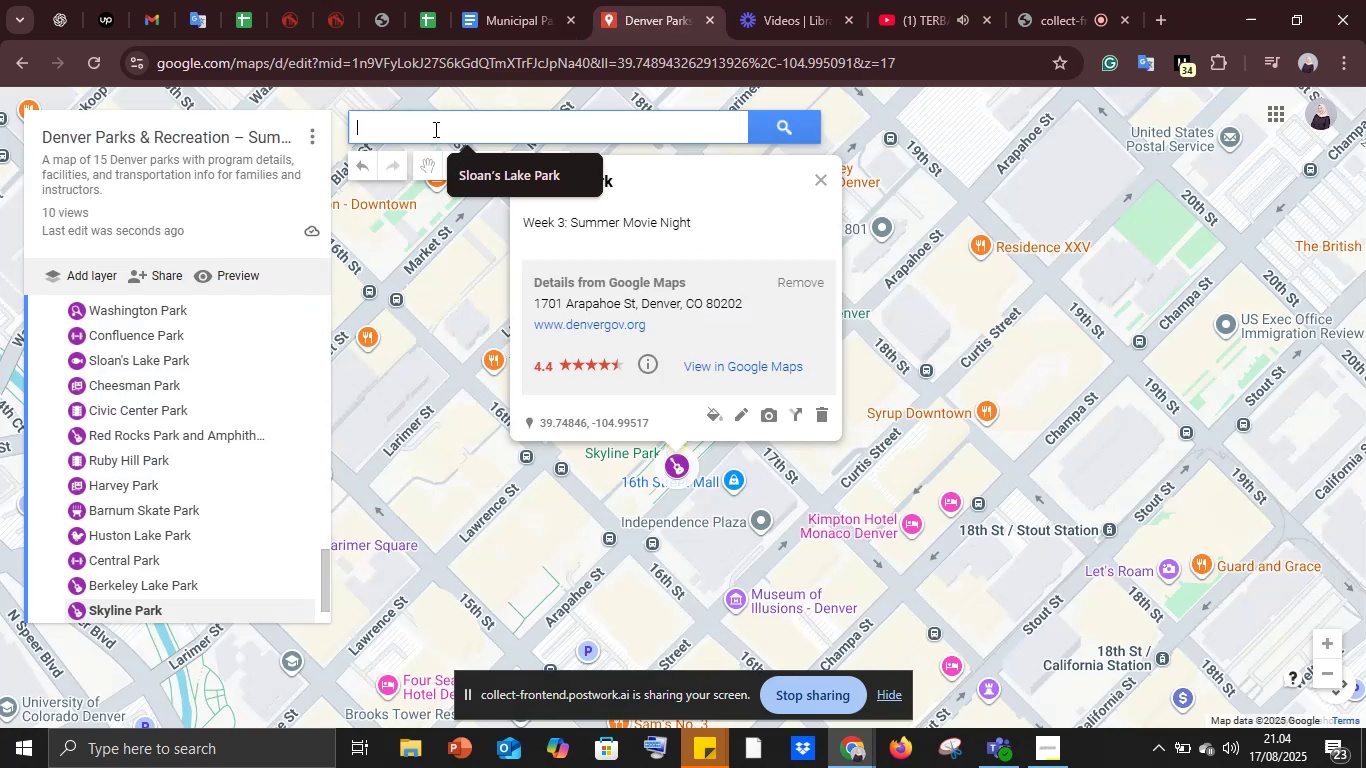 
left_click([434, 129])
 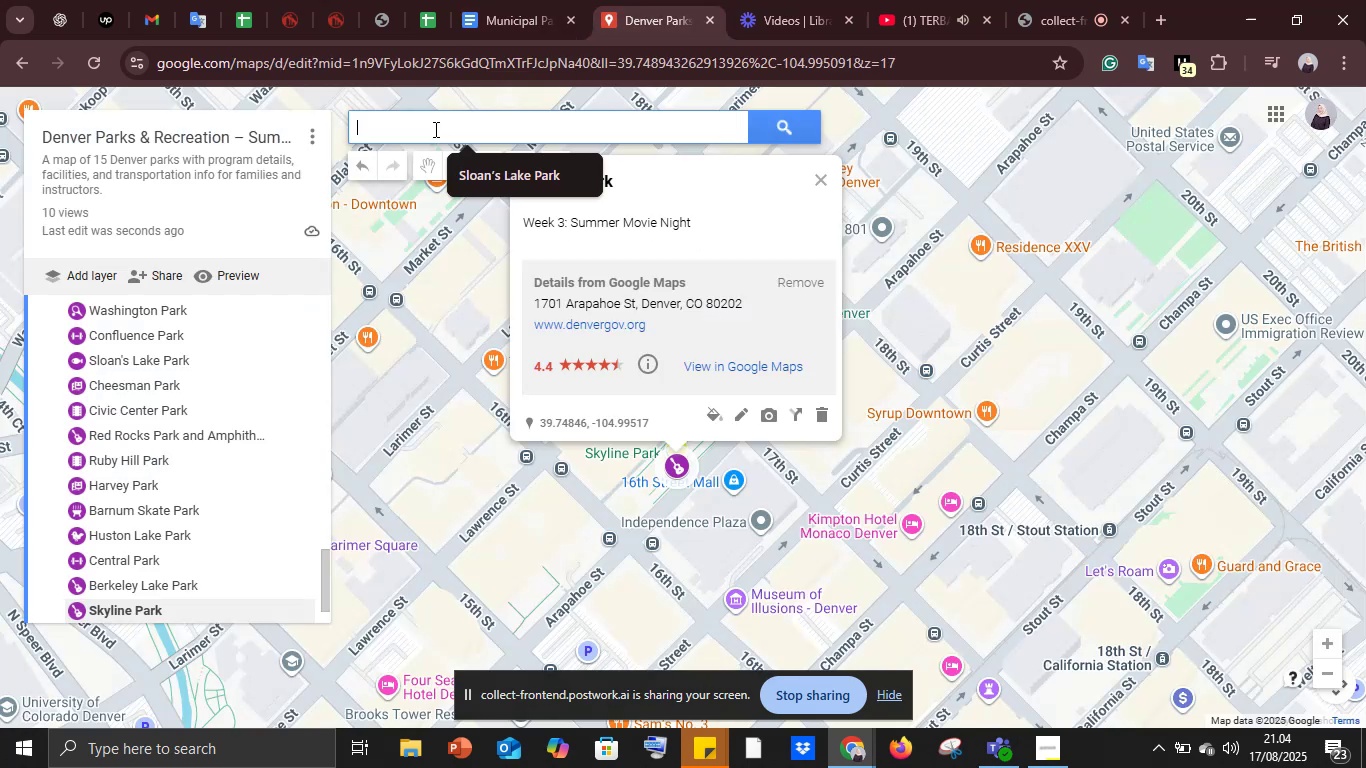 
key(Control+V)
 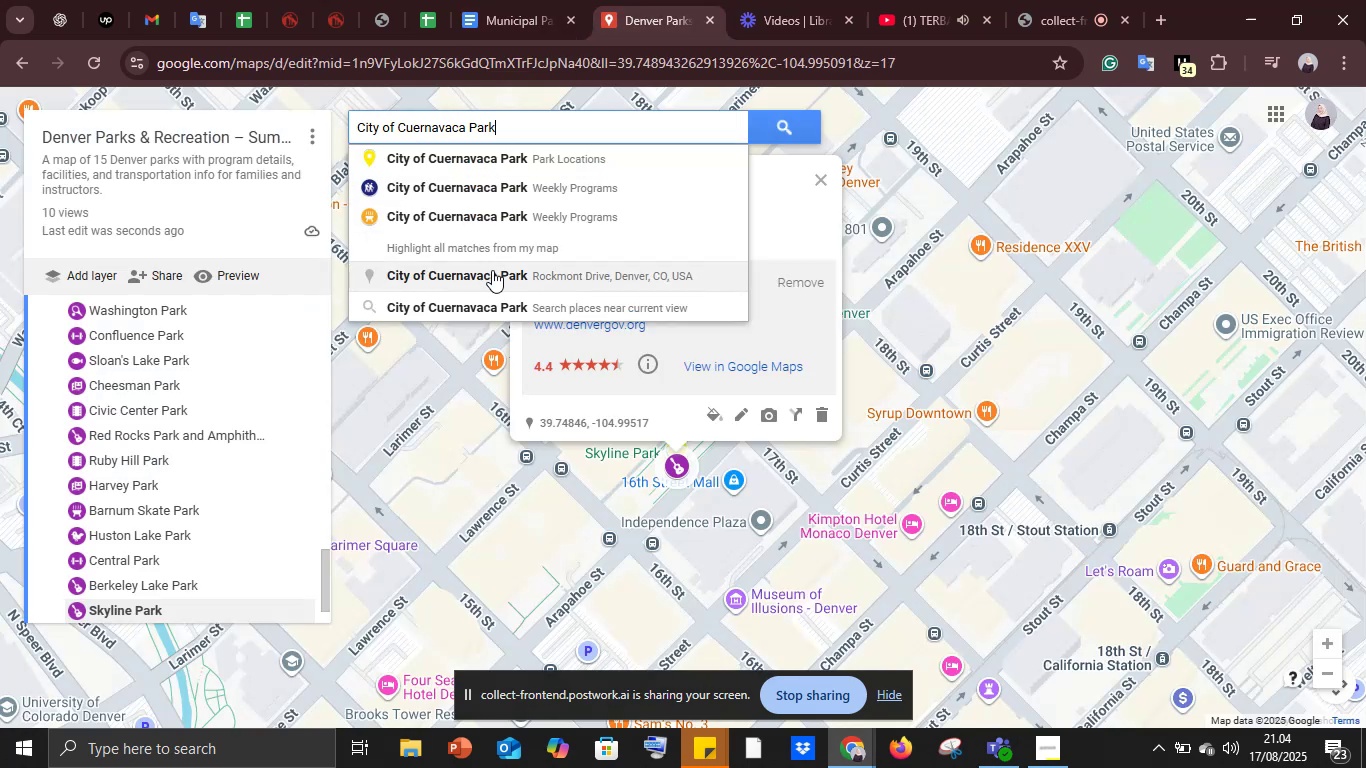 
left_click([490, 272])
 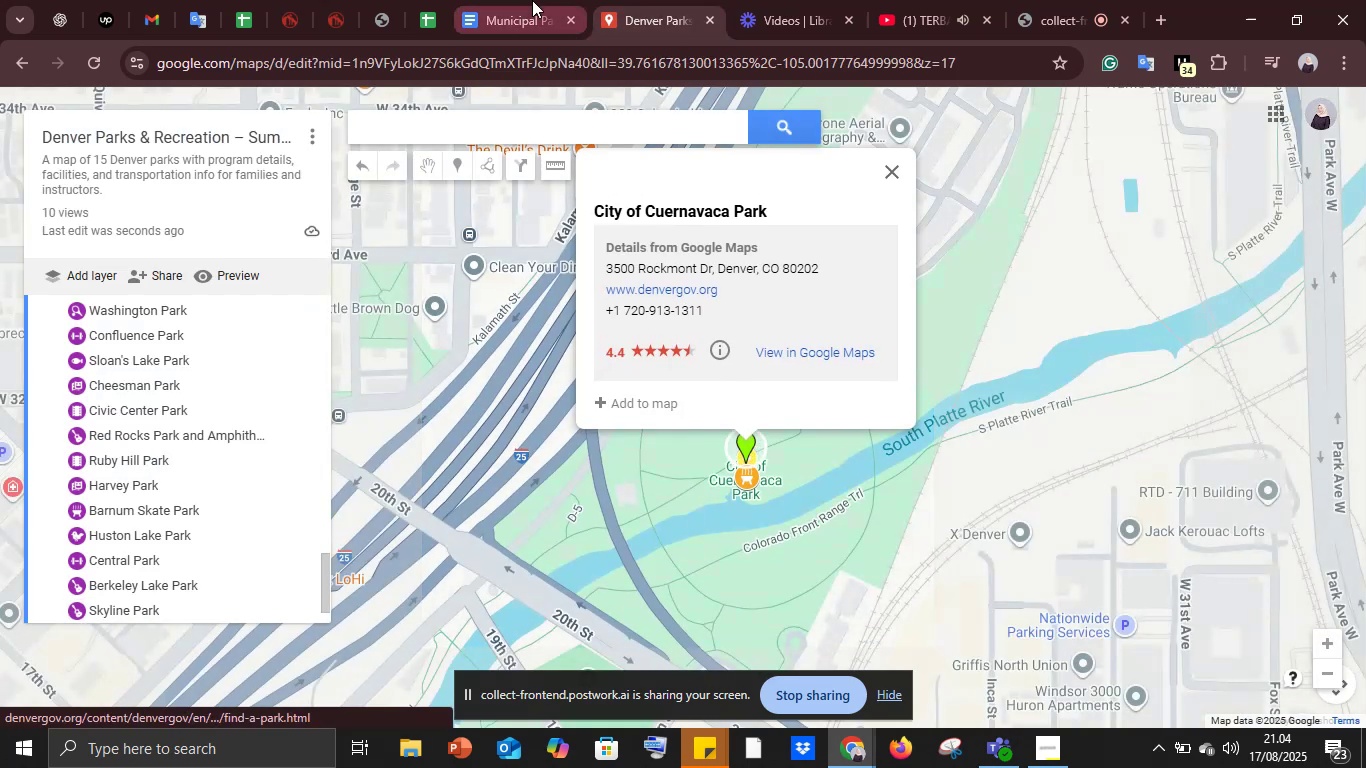 
left_click([532, 0])
 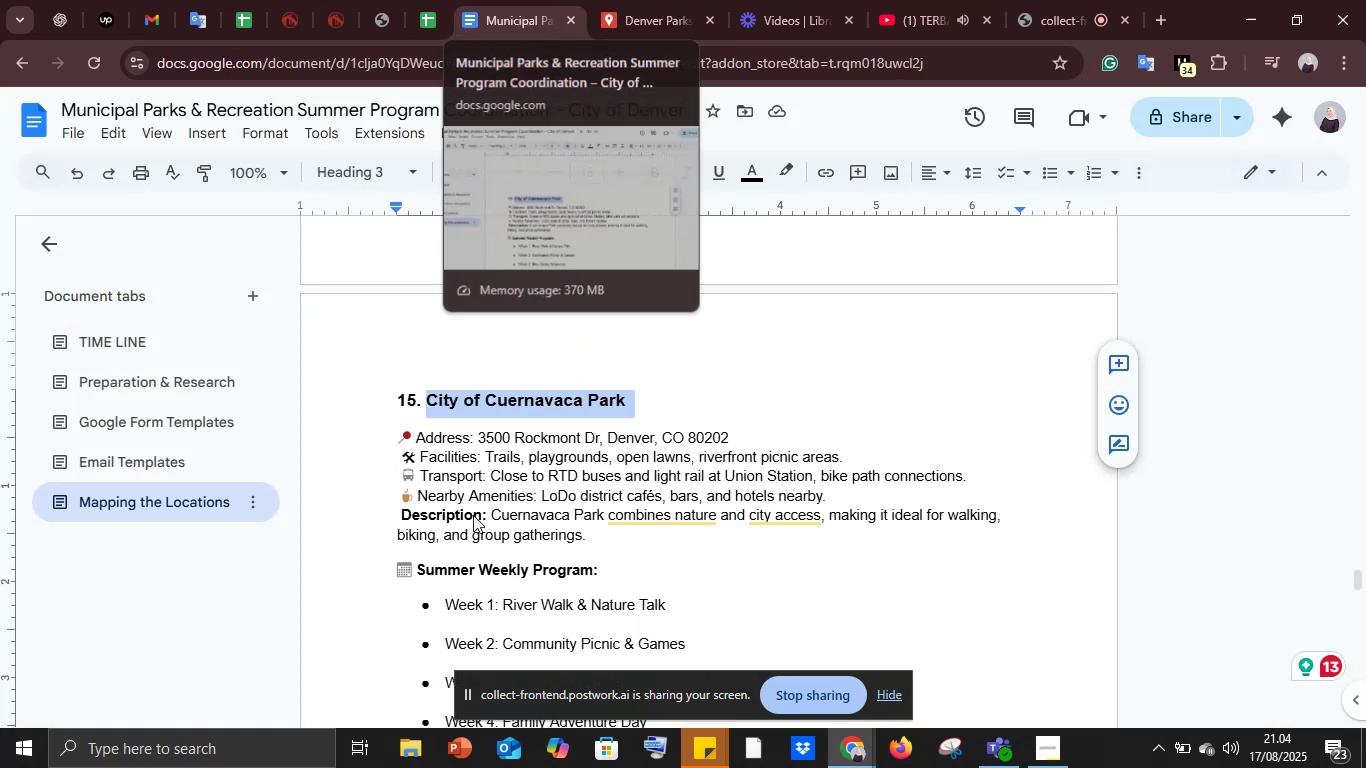 
scroll: coordinate [471, 509], scroll_direction: down, amount: 3.0
 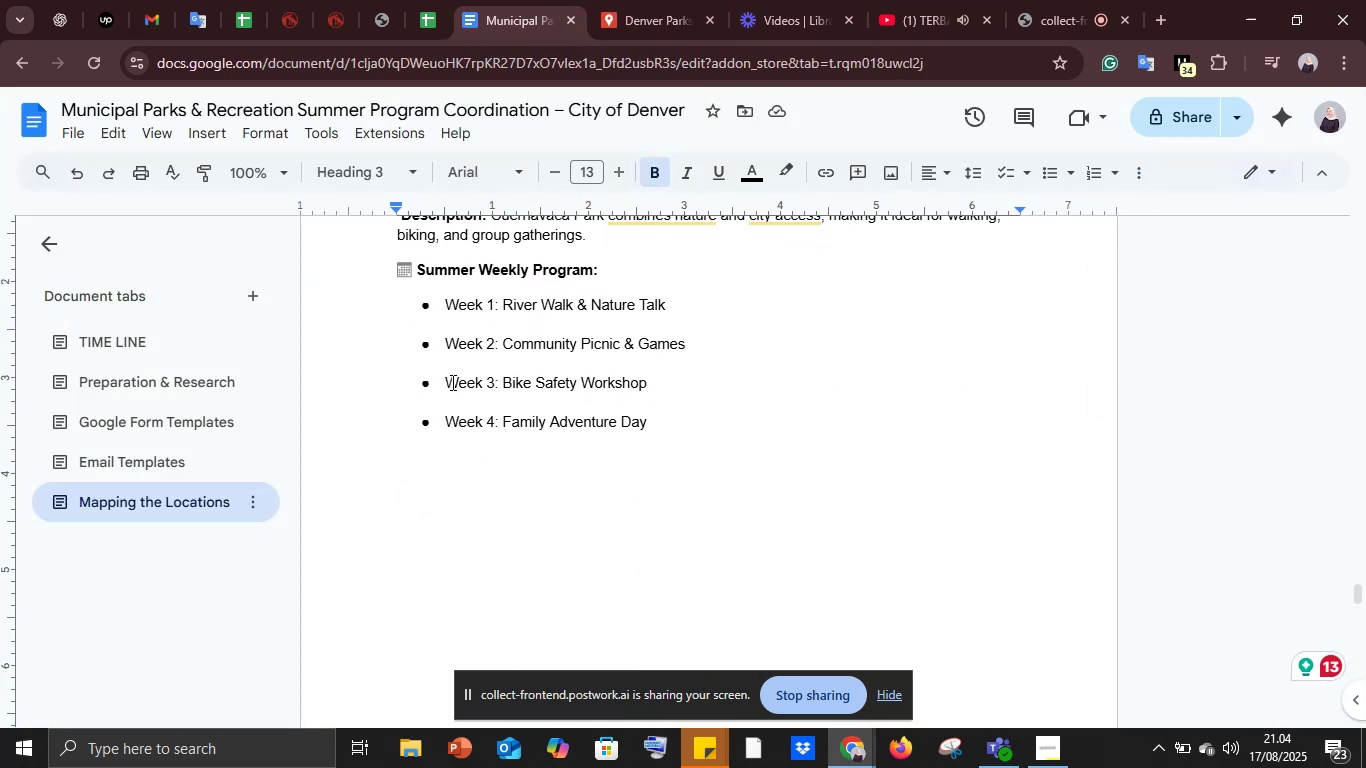 
left_click_drag(start_coordinate=[445, 379], to_coordinate=[665, 382])
 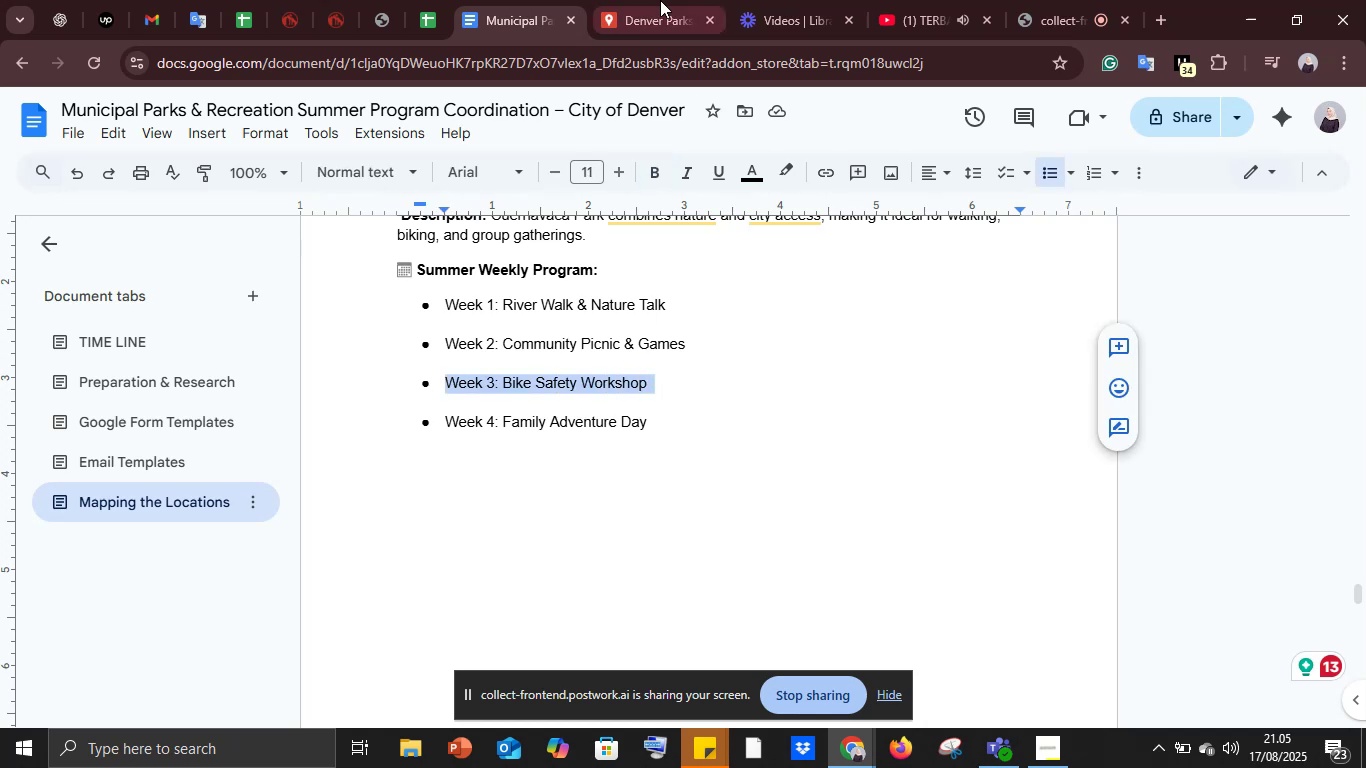 
key(Control+C)
 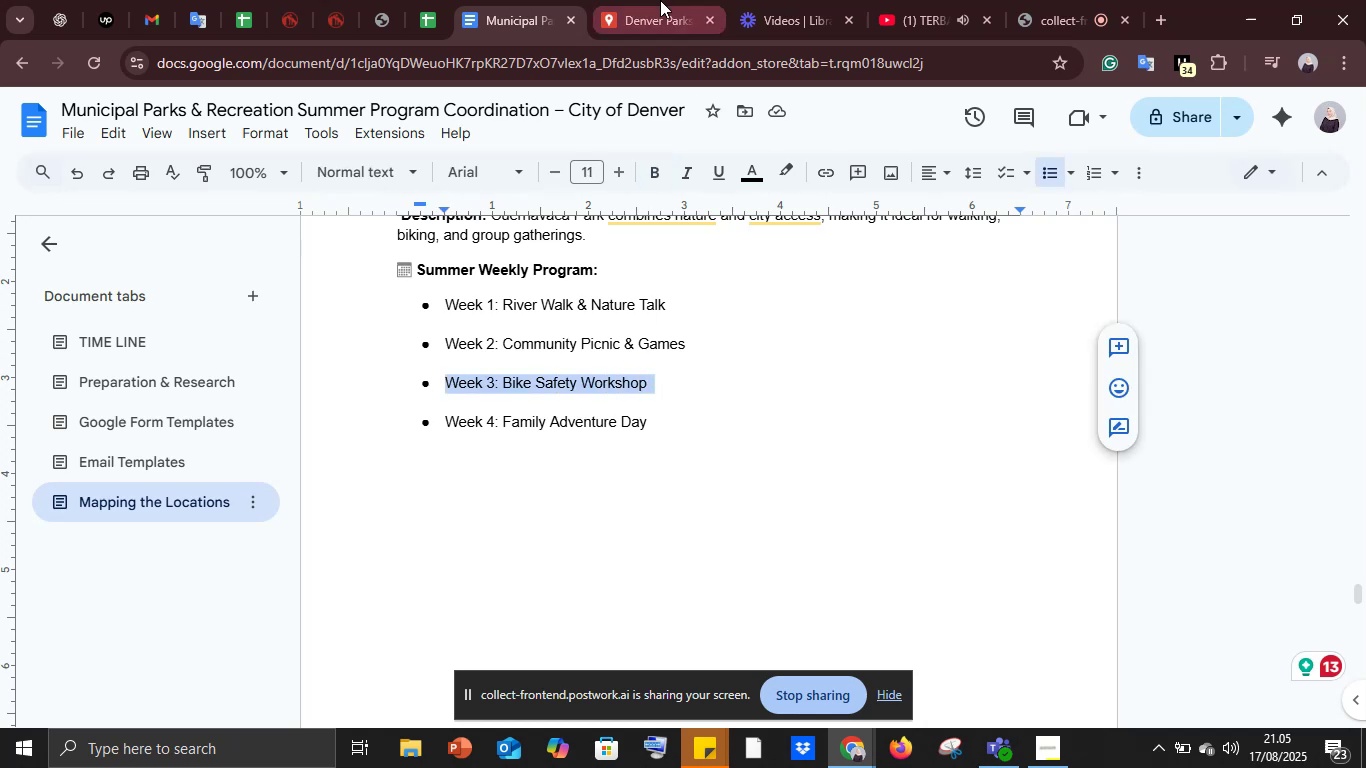 
left_click([660, 0])
 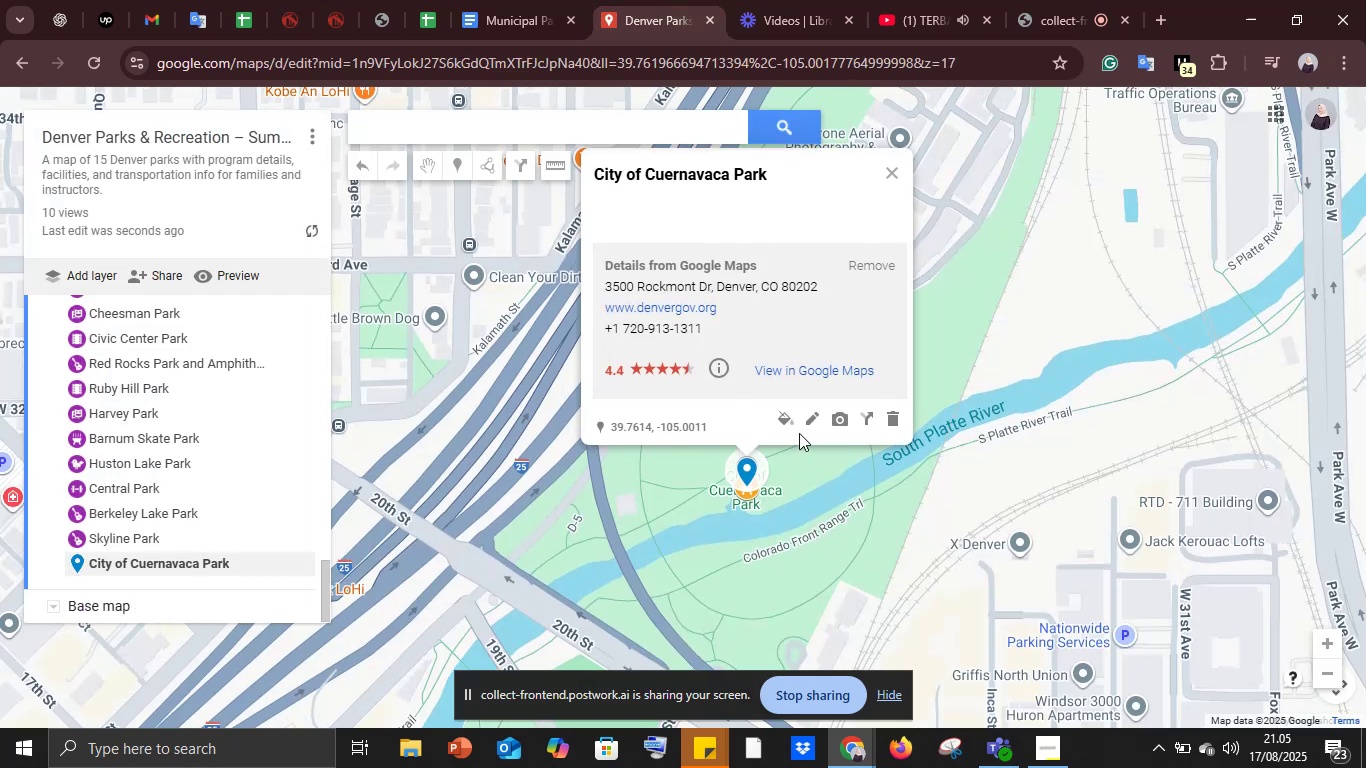 
left_click([782, 418])
 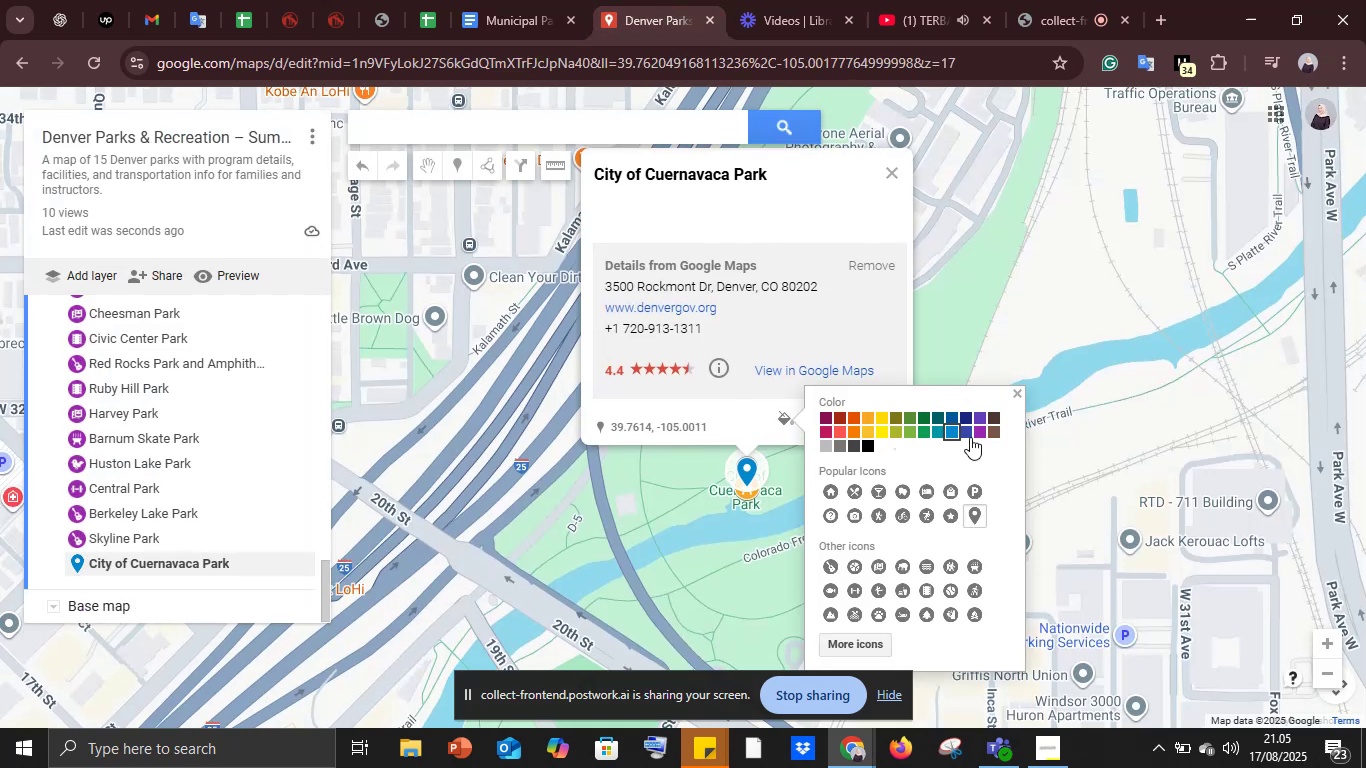 
left_click([982, 433])
 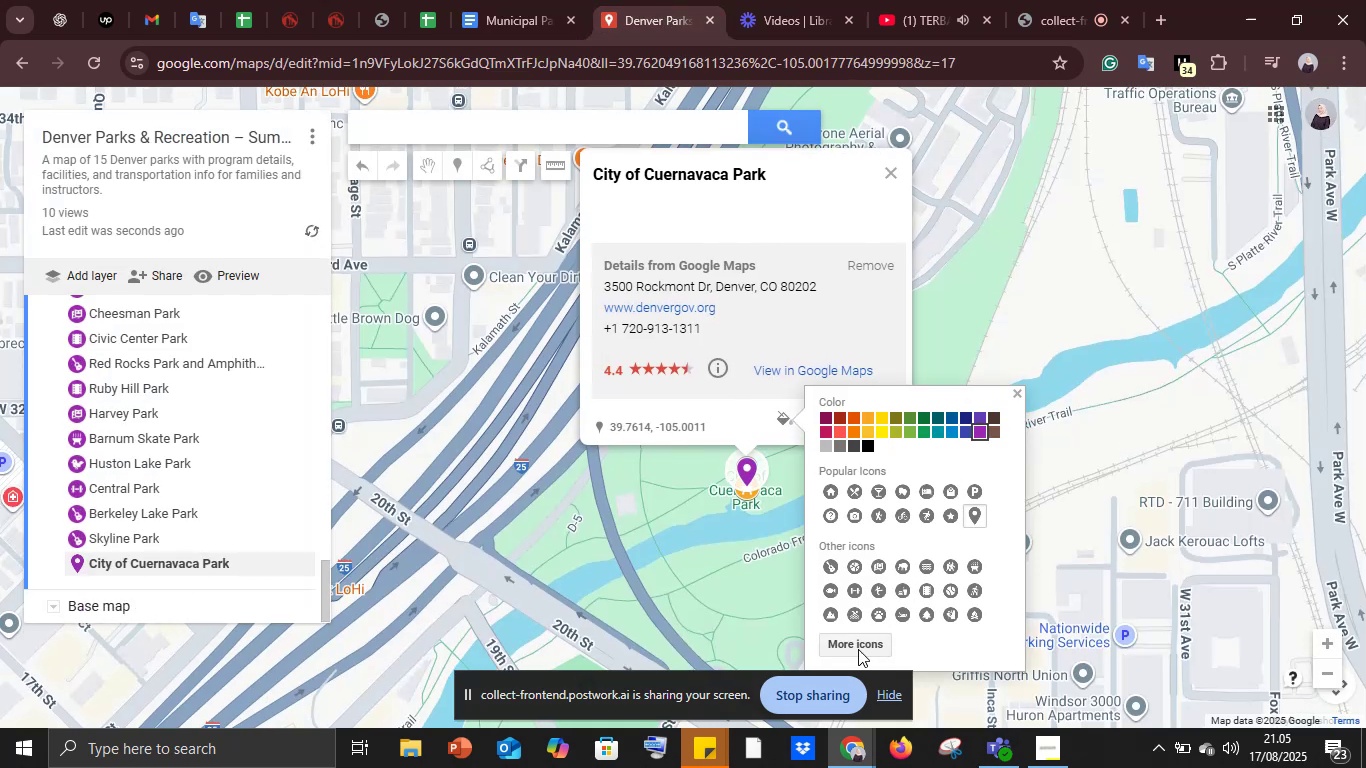 
left_click([853, 641])
 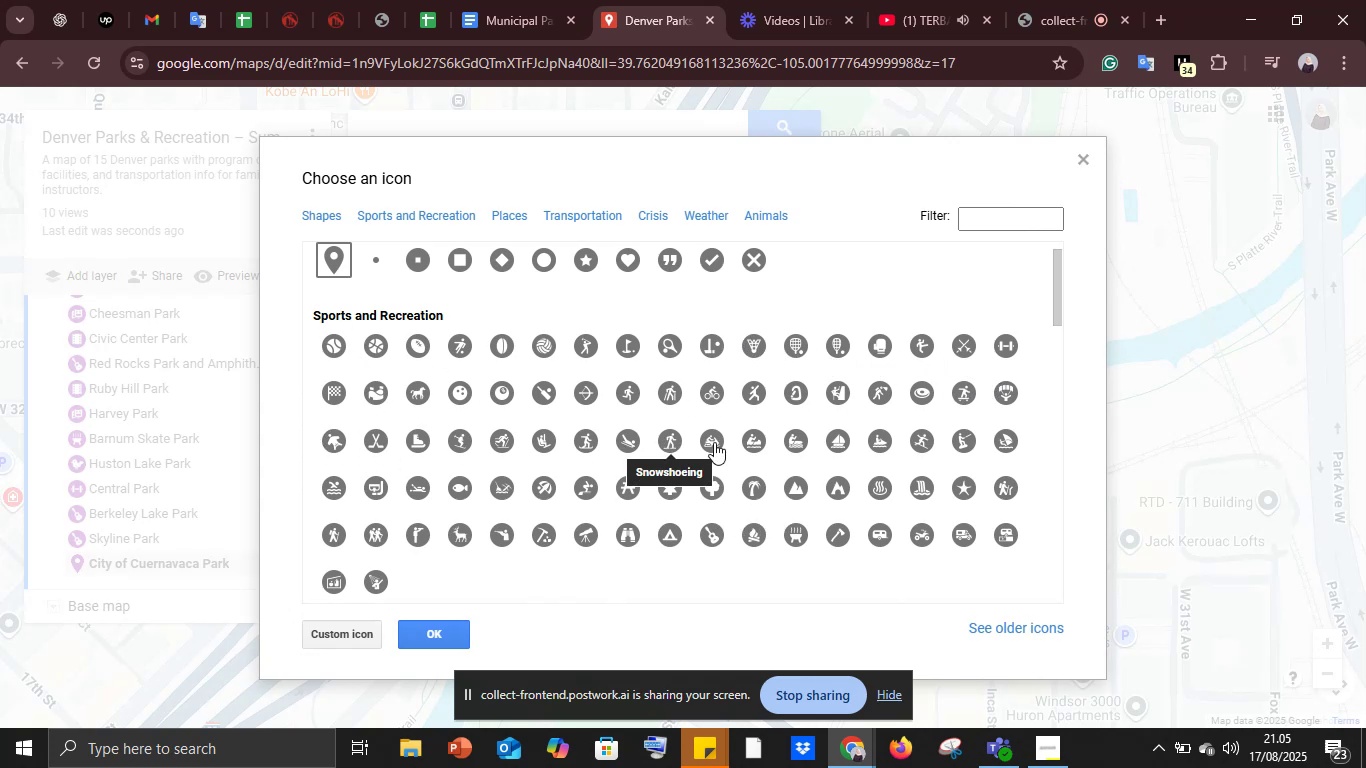 
wait(13.28)
 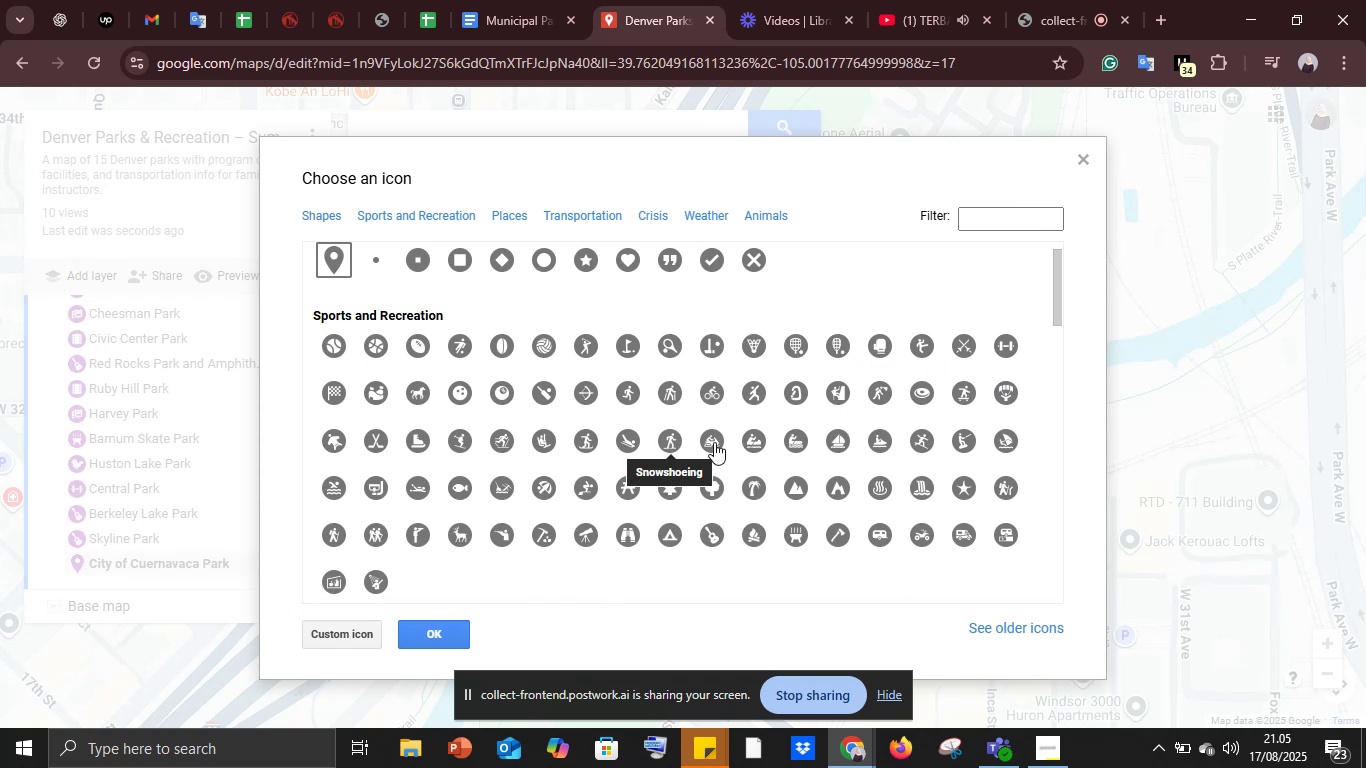 
left_click_drag(start_coordinate=[649, 539], to_coordinate=[899, 556])
 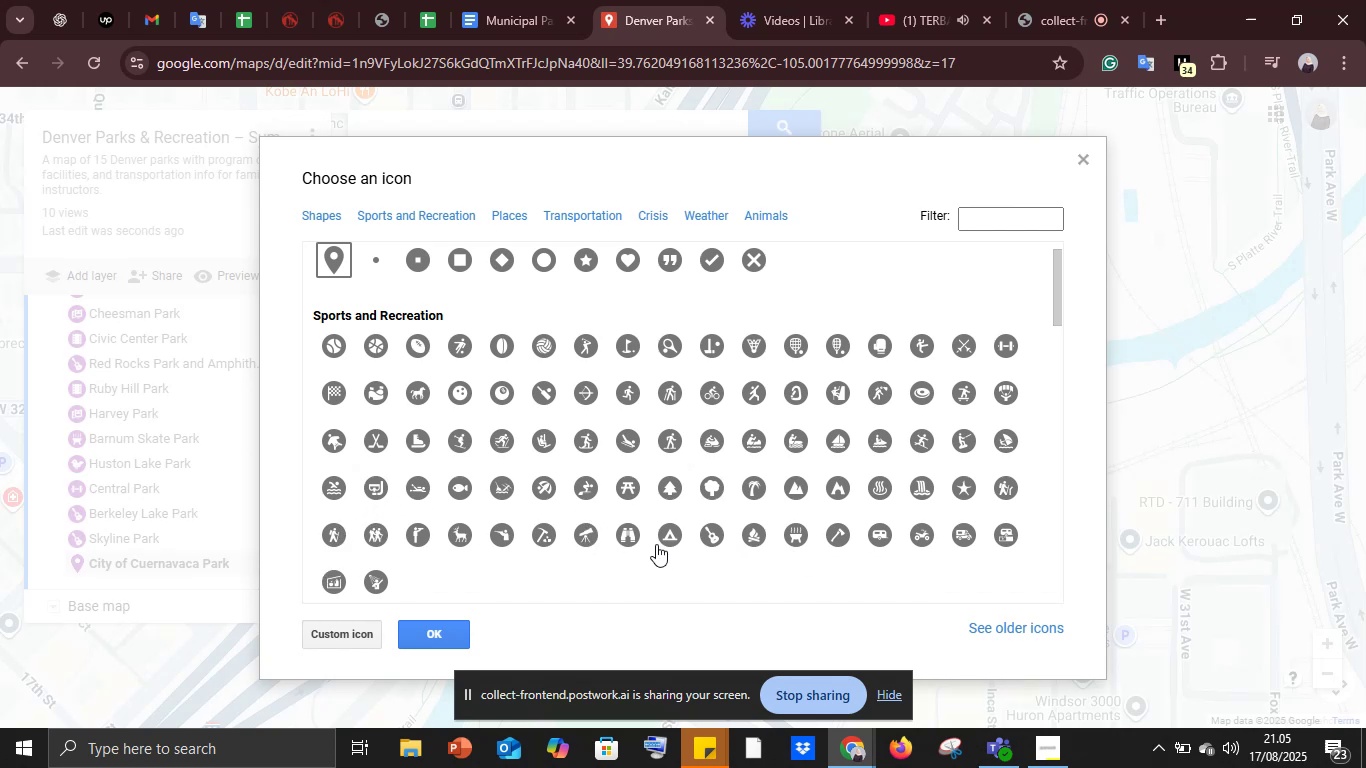 
scroll: coordinate [652, 526], scroll_direction: down, amount: 2.0
 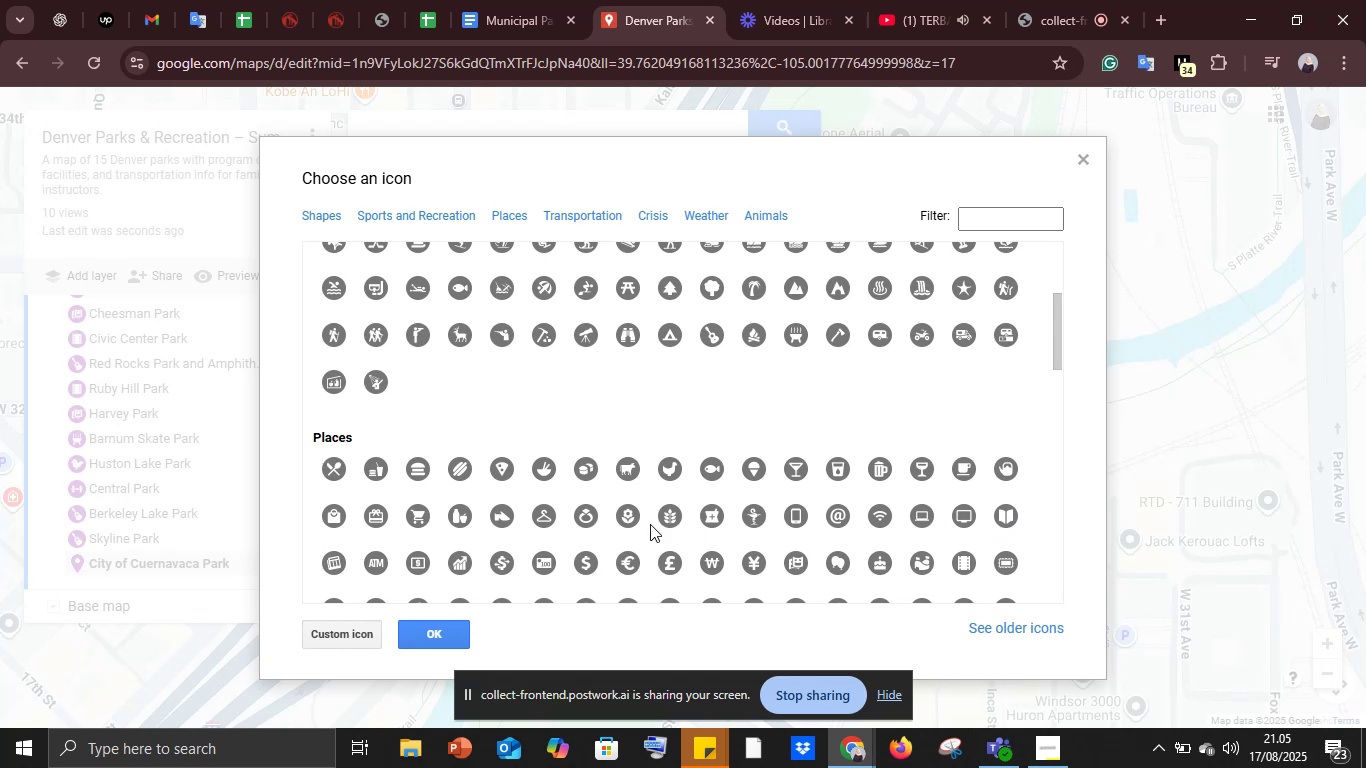 
wait(5.56)
 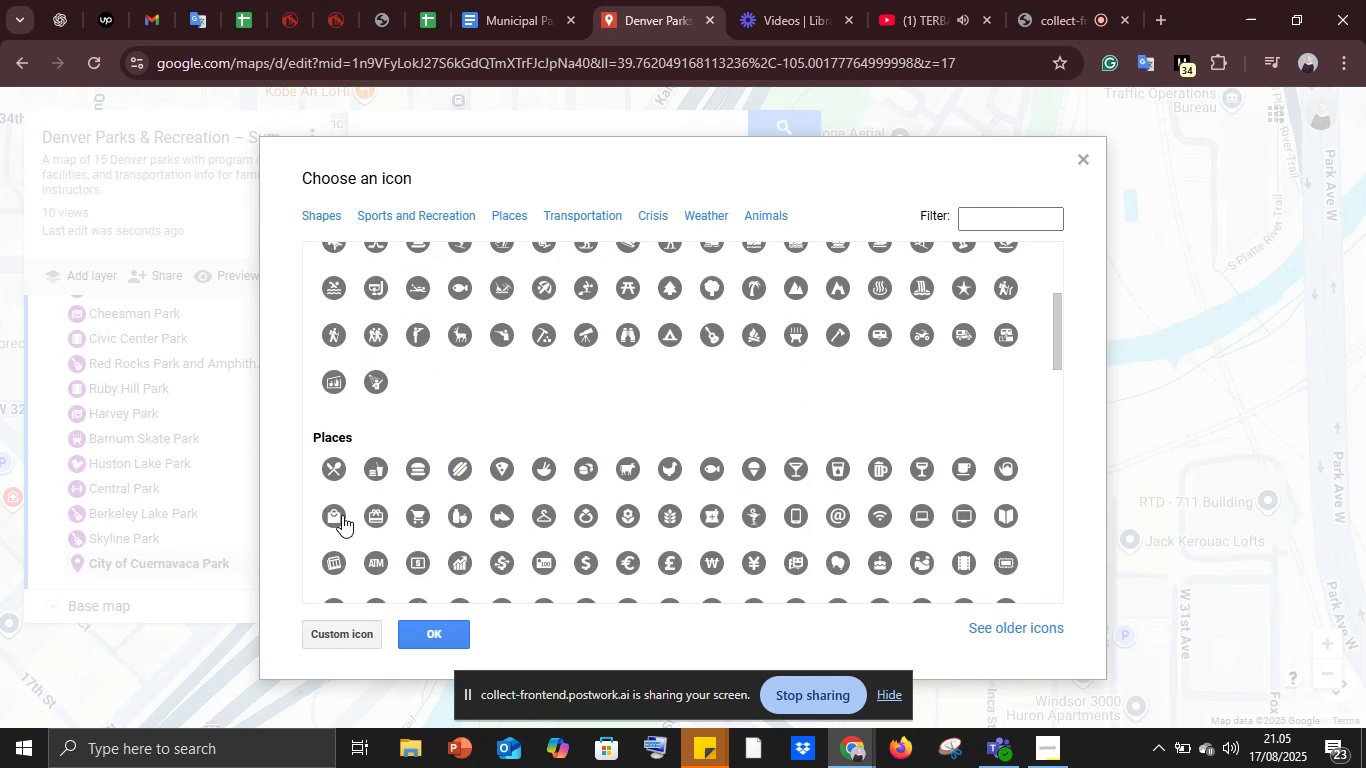 
scroll: coordinate [671, 548], scroll_direction: down, amount: 1.0
 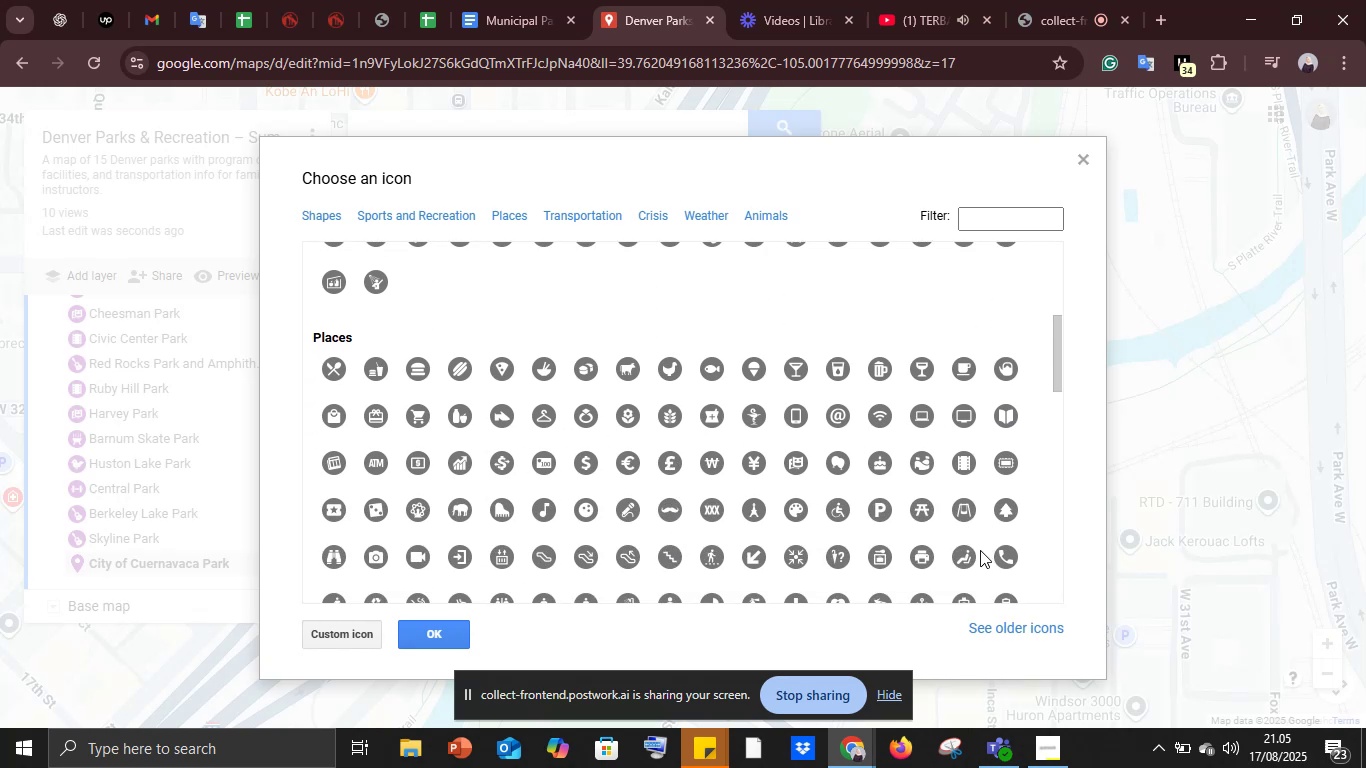 
wait(5.39)
 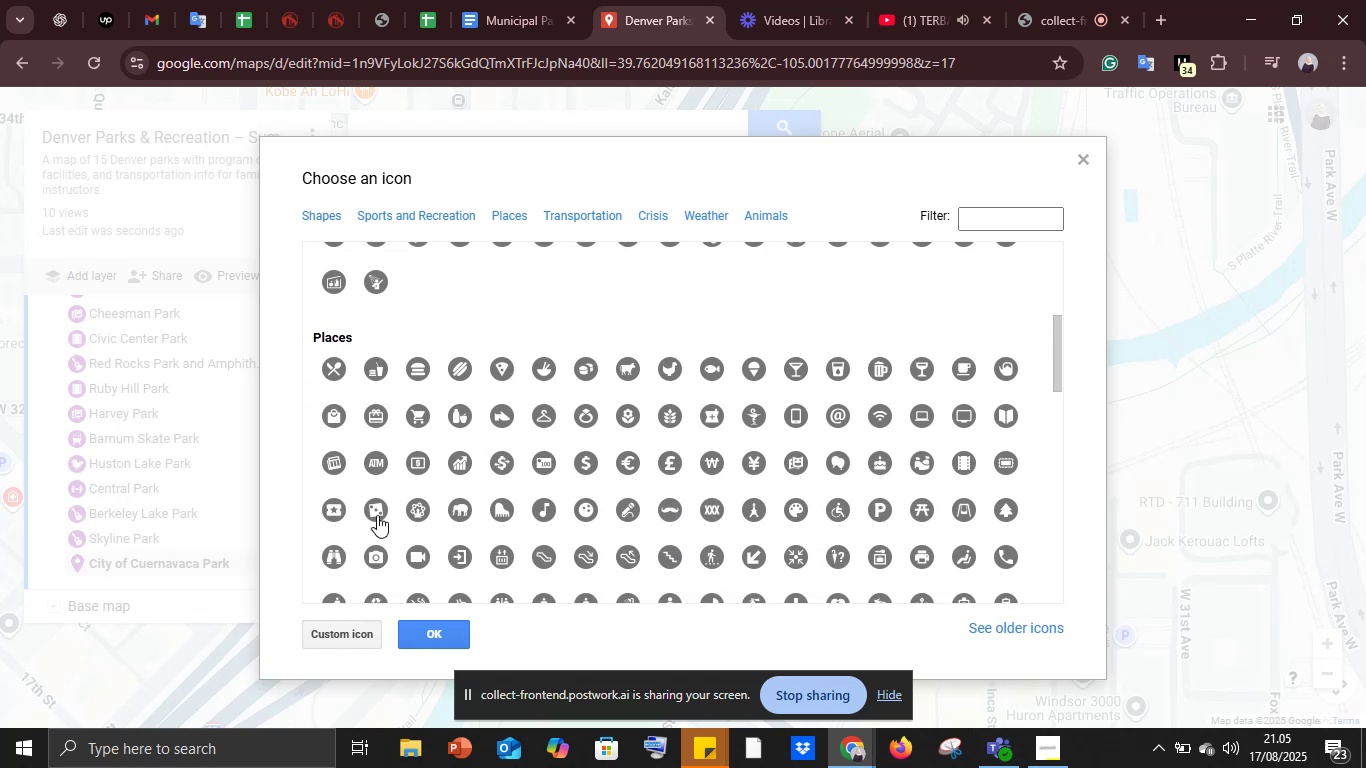 
scroll: coordinate [559, 550], scroll_direction: down, amount: 1.0
 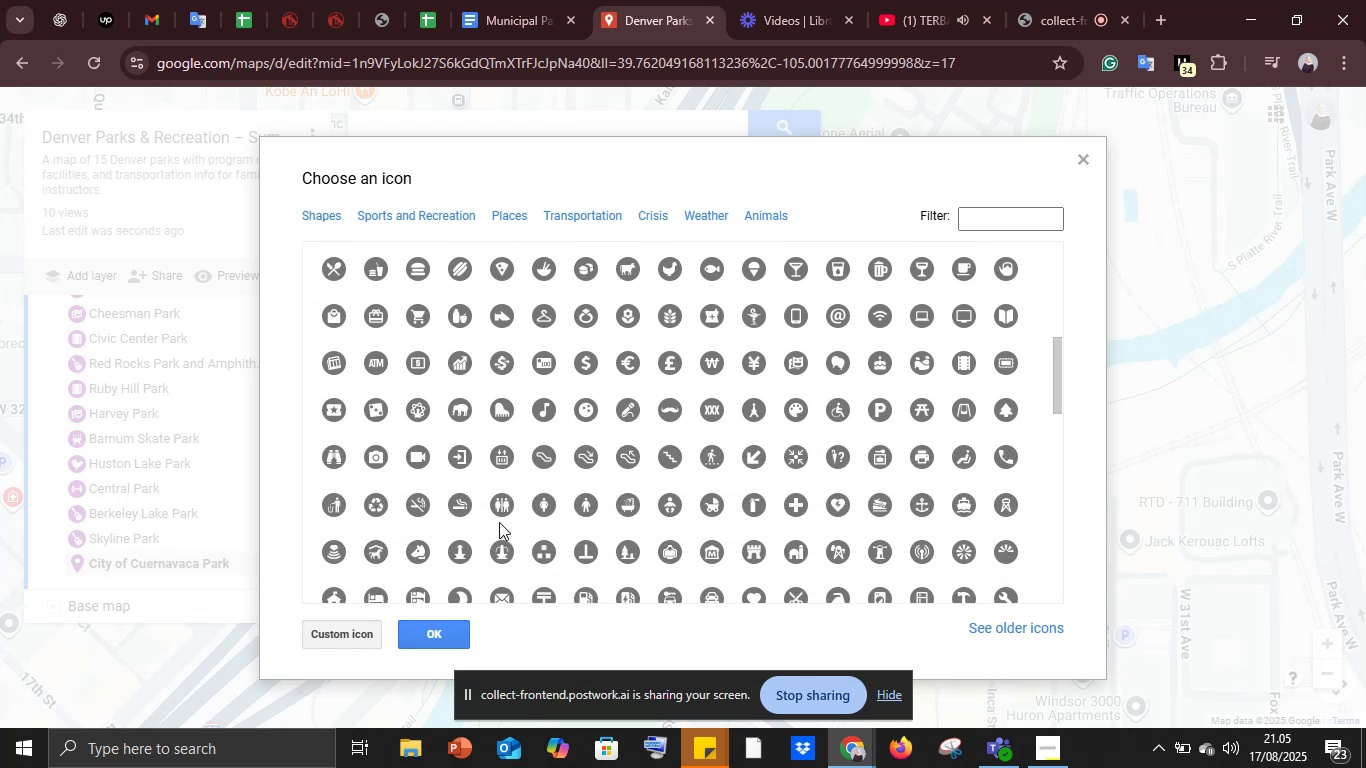 
mouse_move([412, 499])
 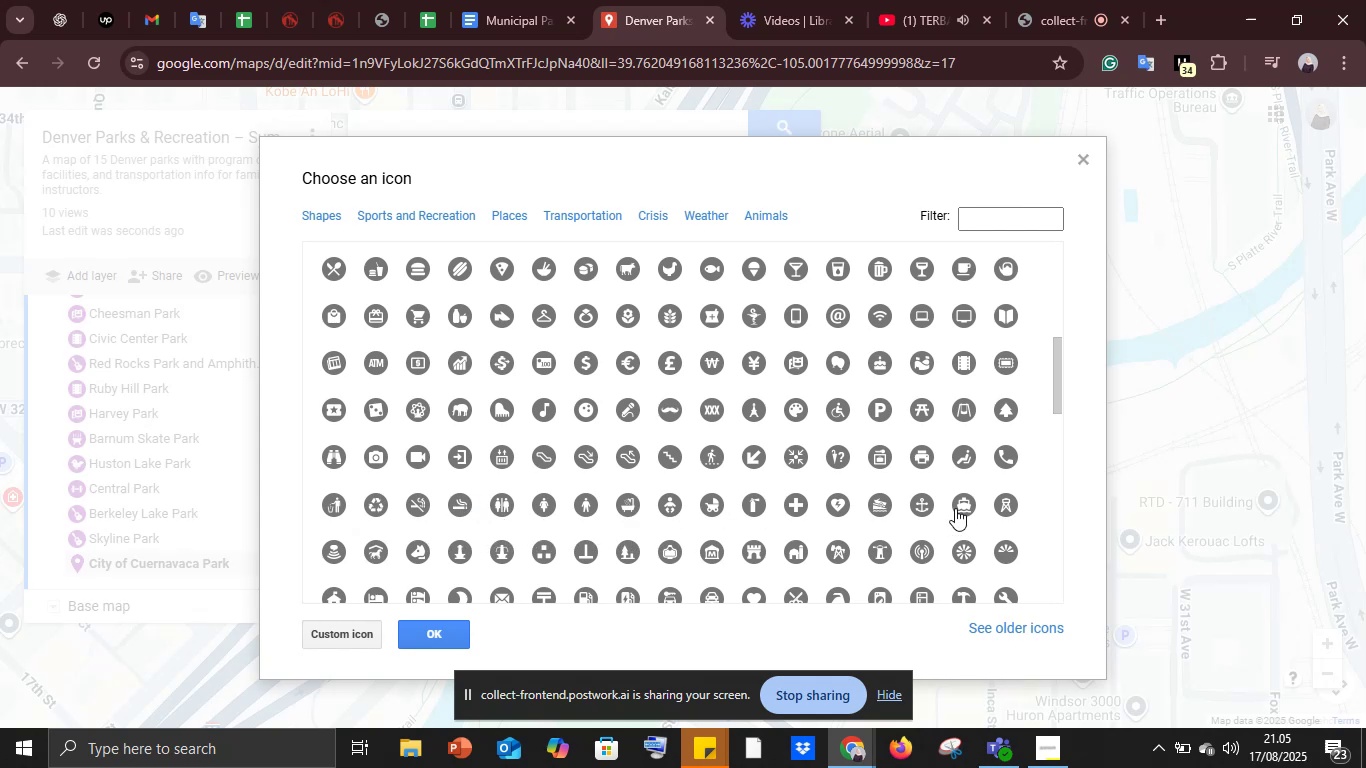 
scroll: coordinate [954, 508], scroll_direction: down, amount: 1.0
 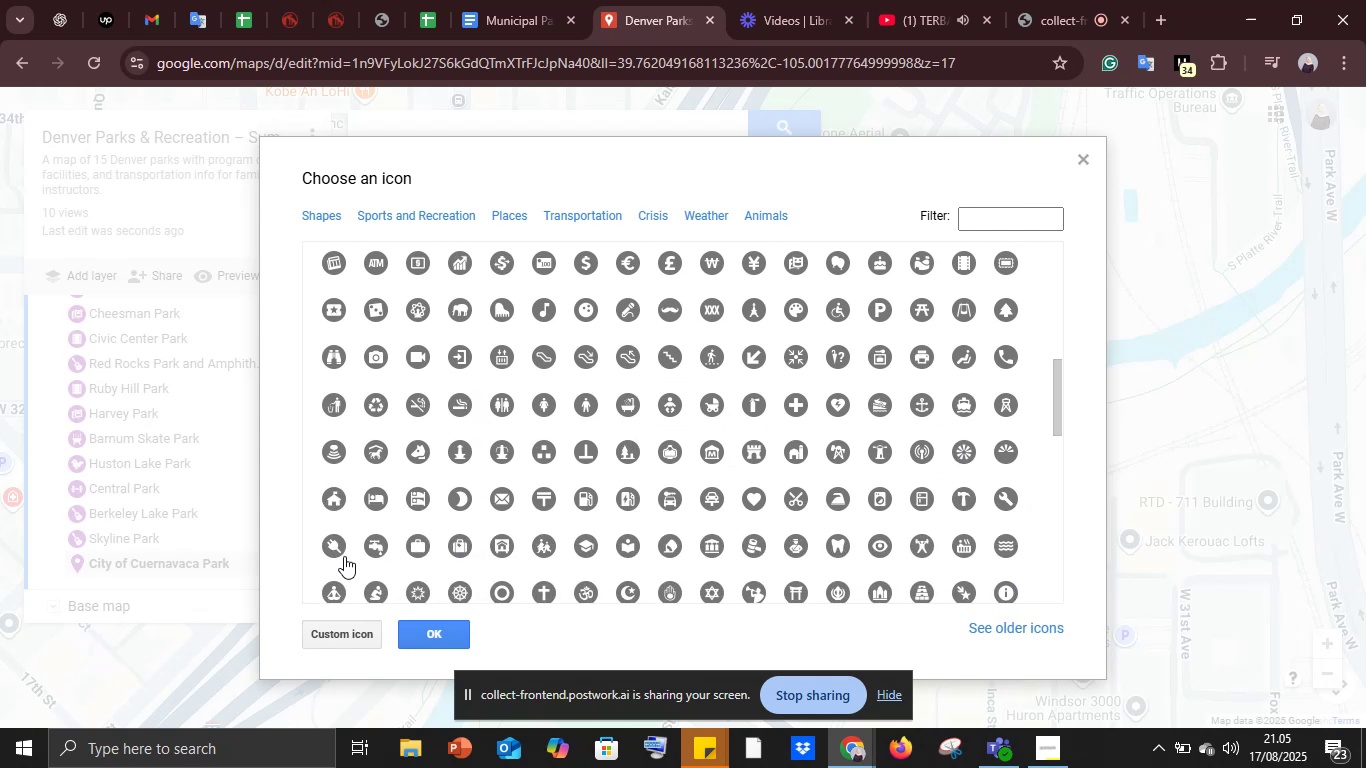 
wait(7.05)
 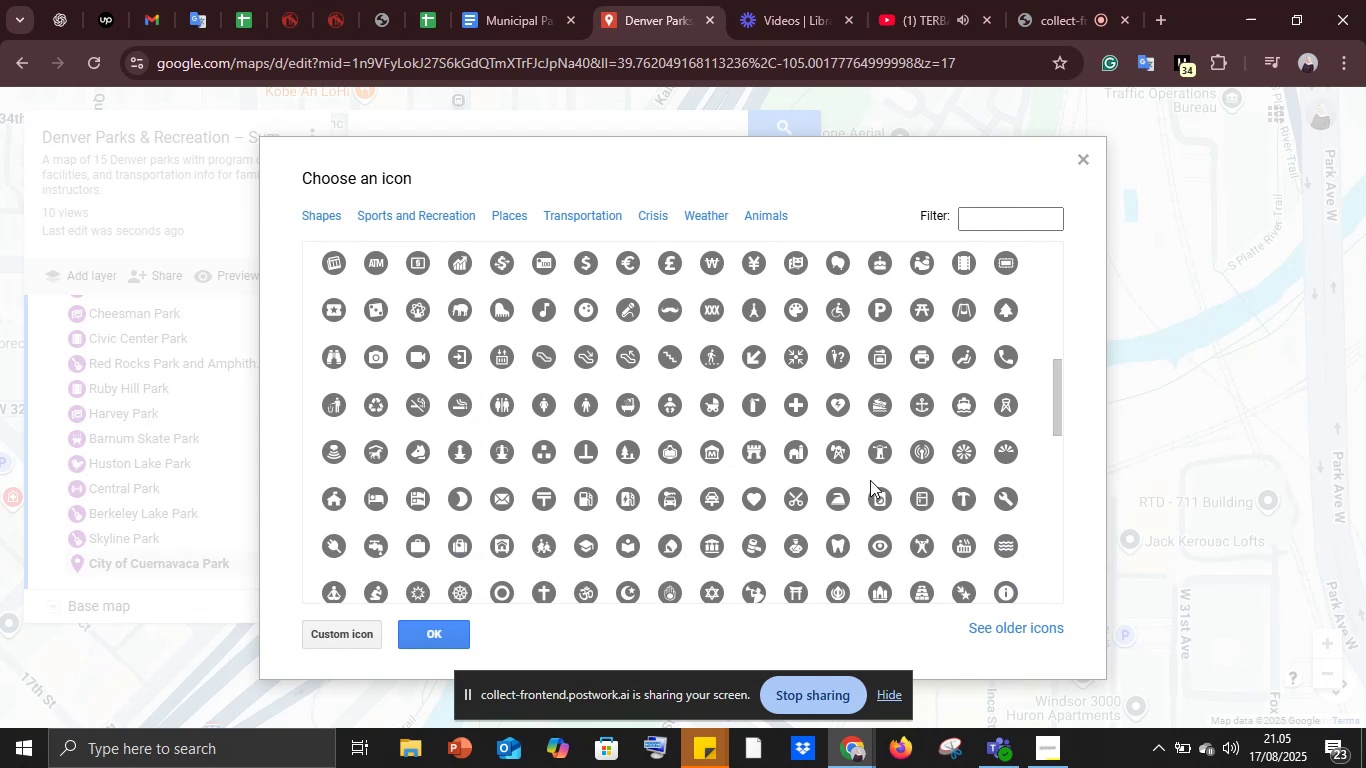 
scroll: coordinate [994, 566], scroll_direction: down, amount: 1.0
 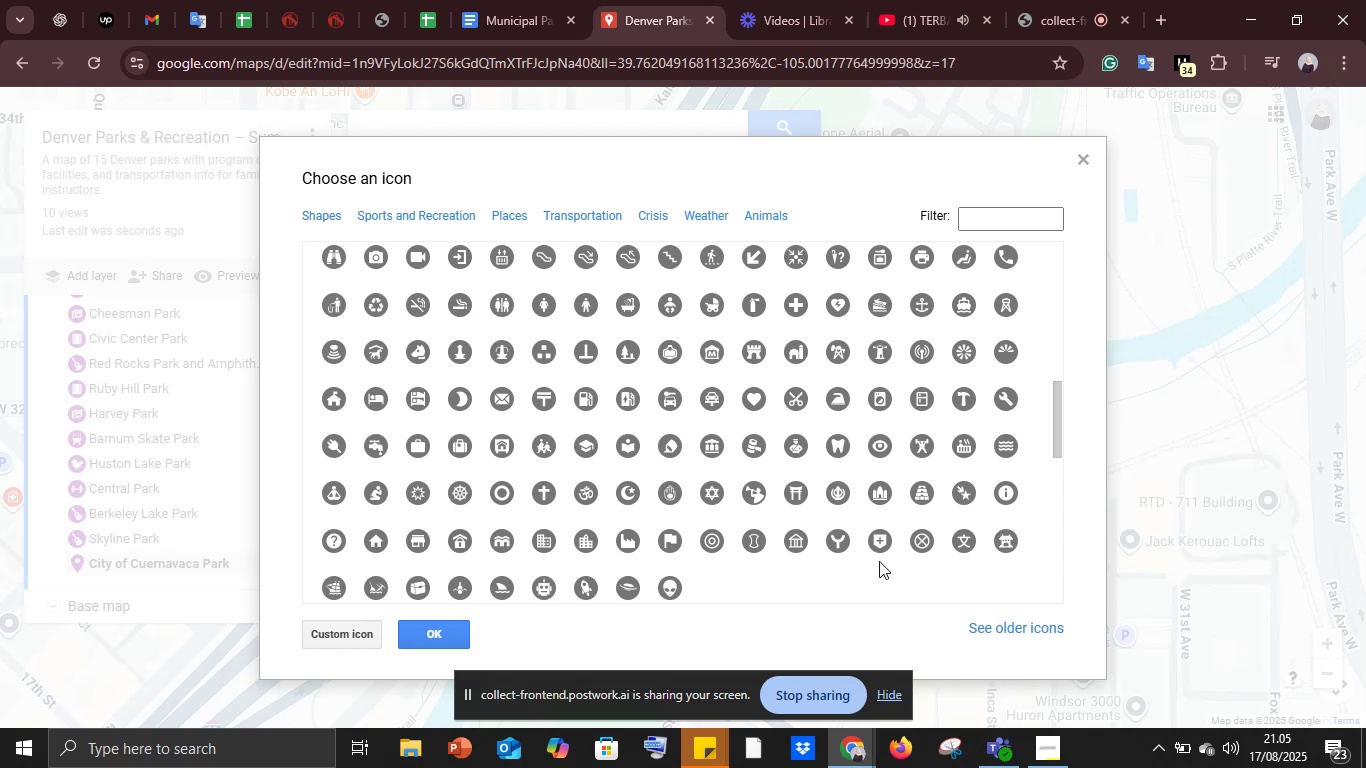 
wait(5.76)
 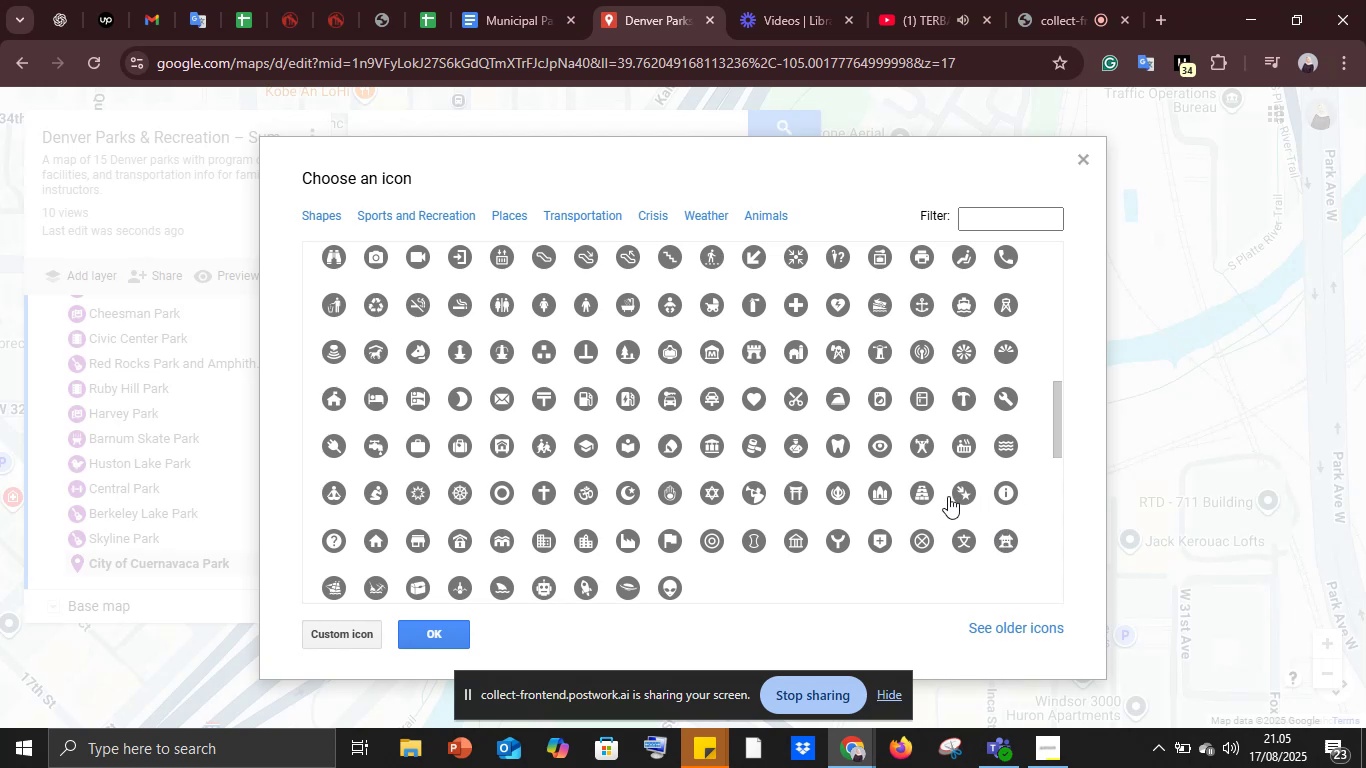 
scroll: coordinate [879, 561], scroll_direction: down, amount: 2.0
 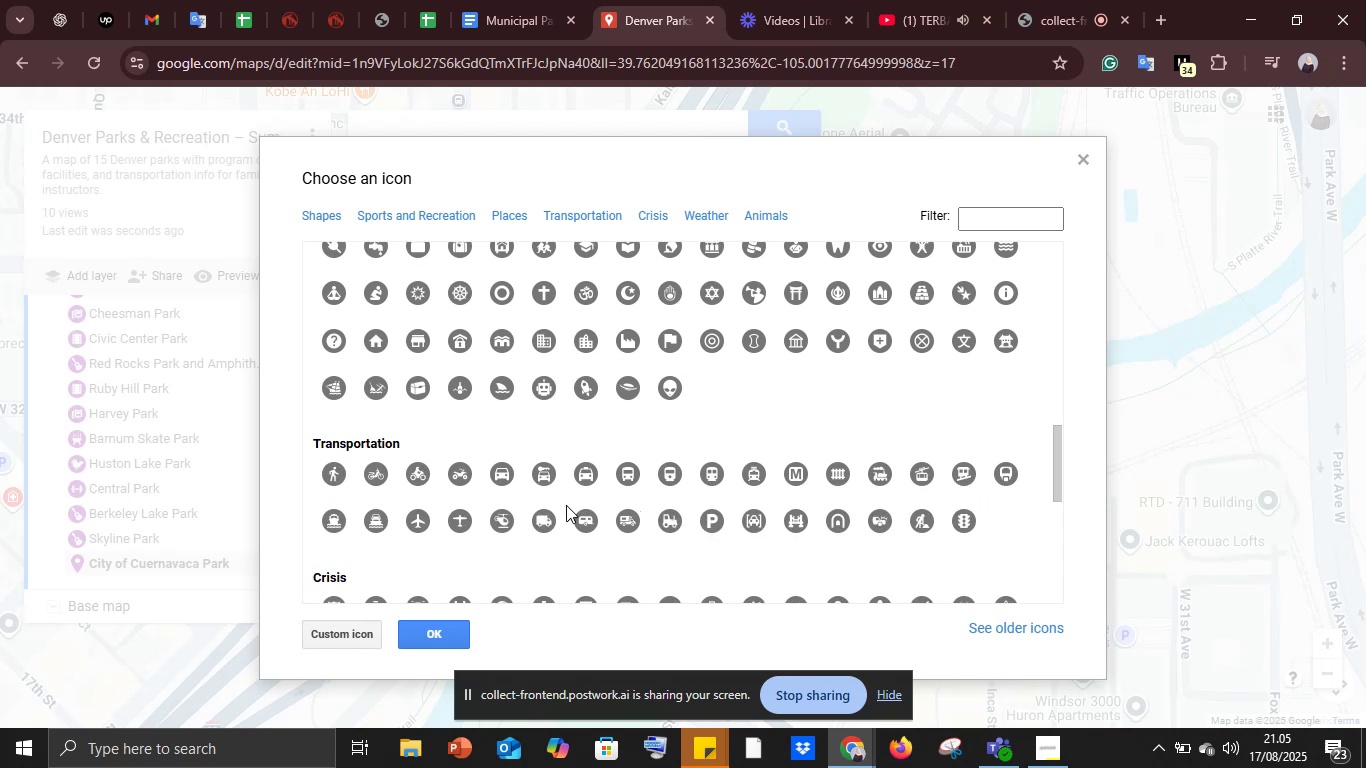 
mouse_move([394, 504])
 